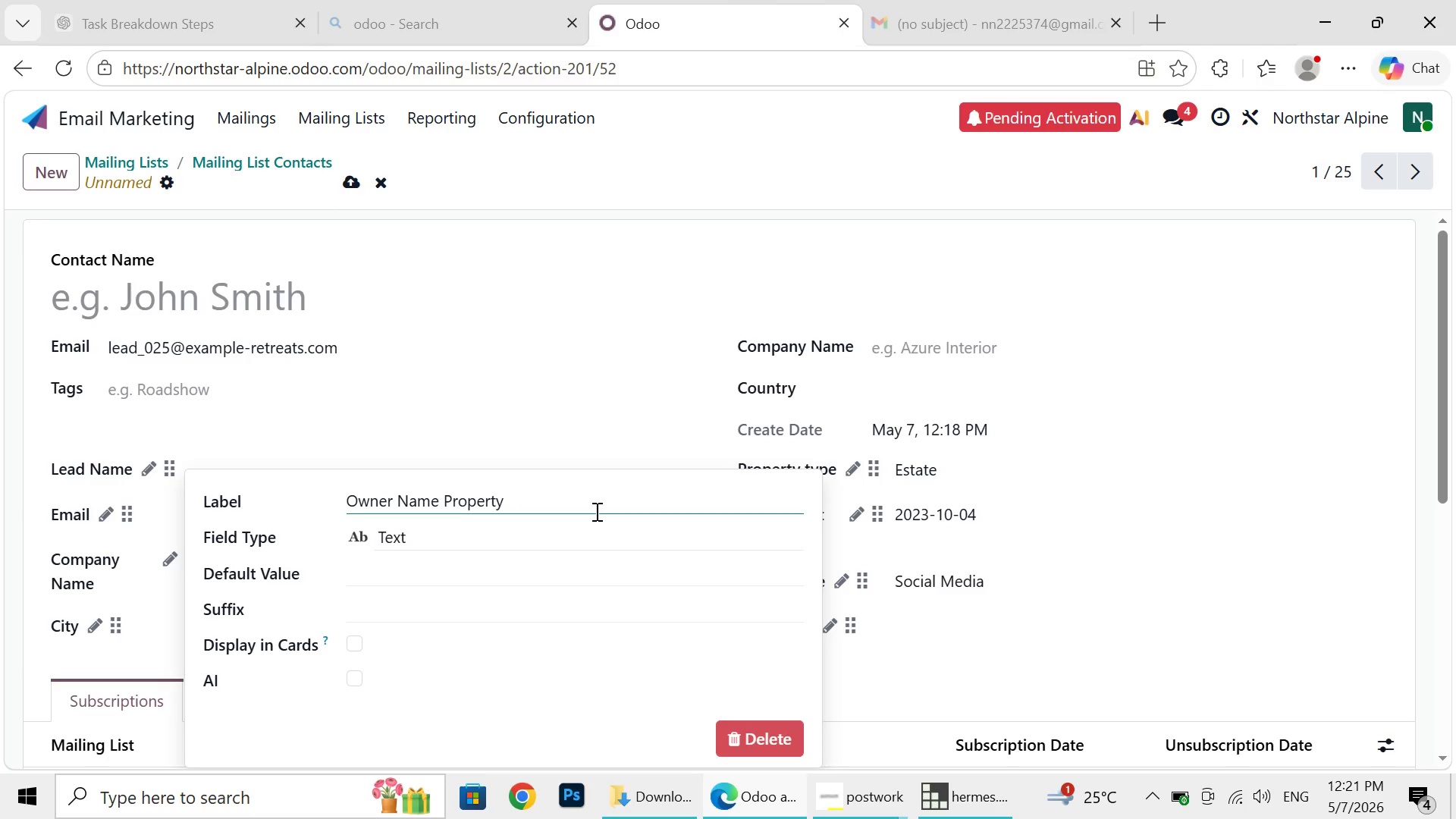 
key(Backspace)
 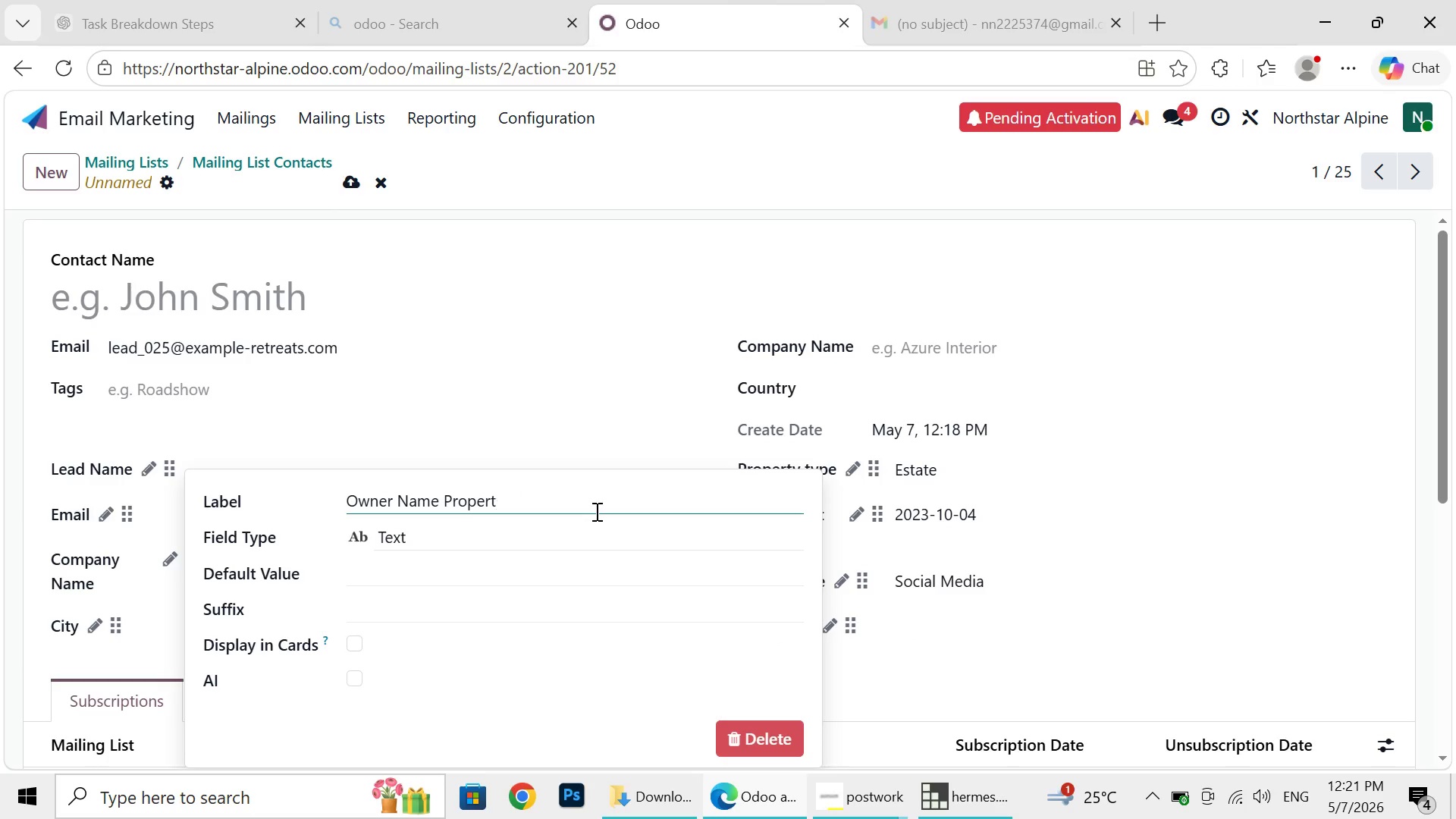 
key(Backspace)
 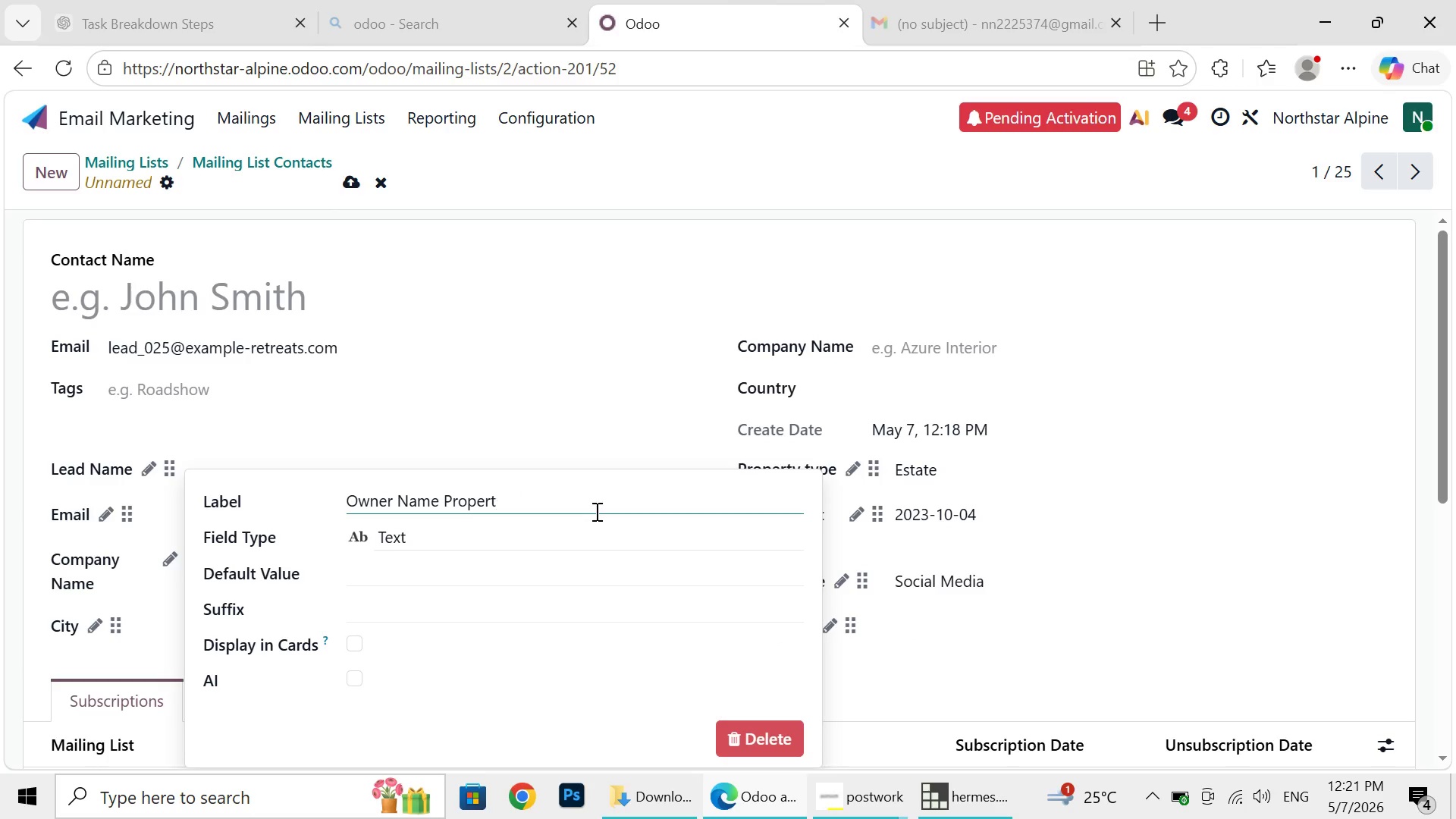 
key(Backspace)
 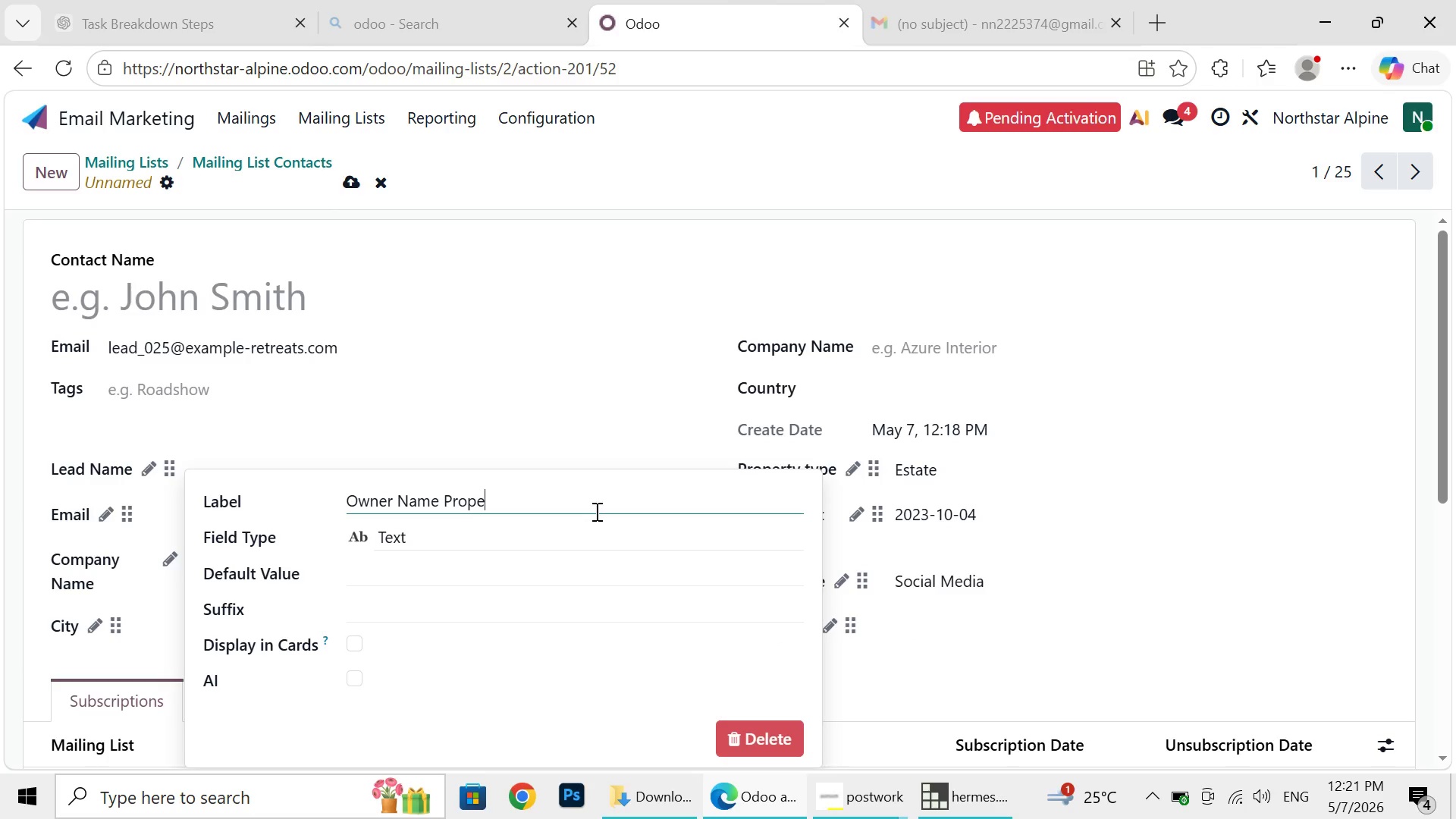 
key(Backspace)
 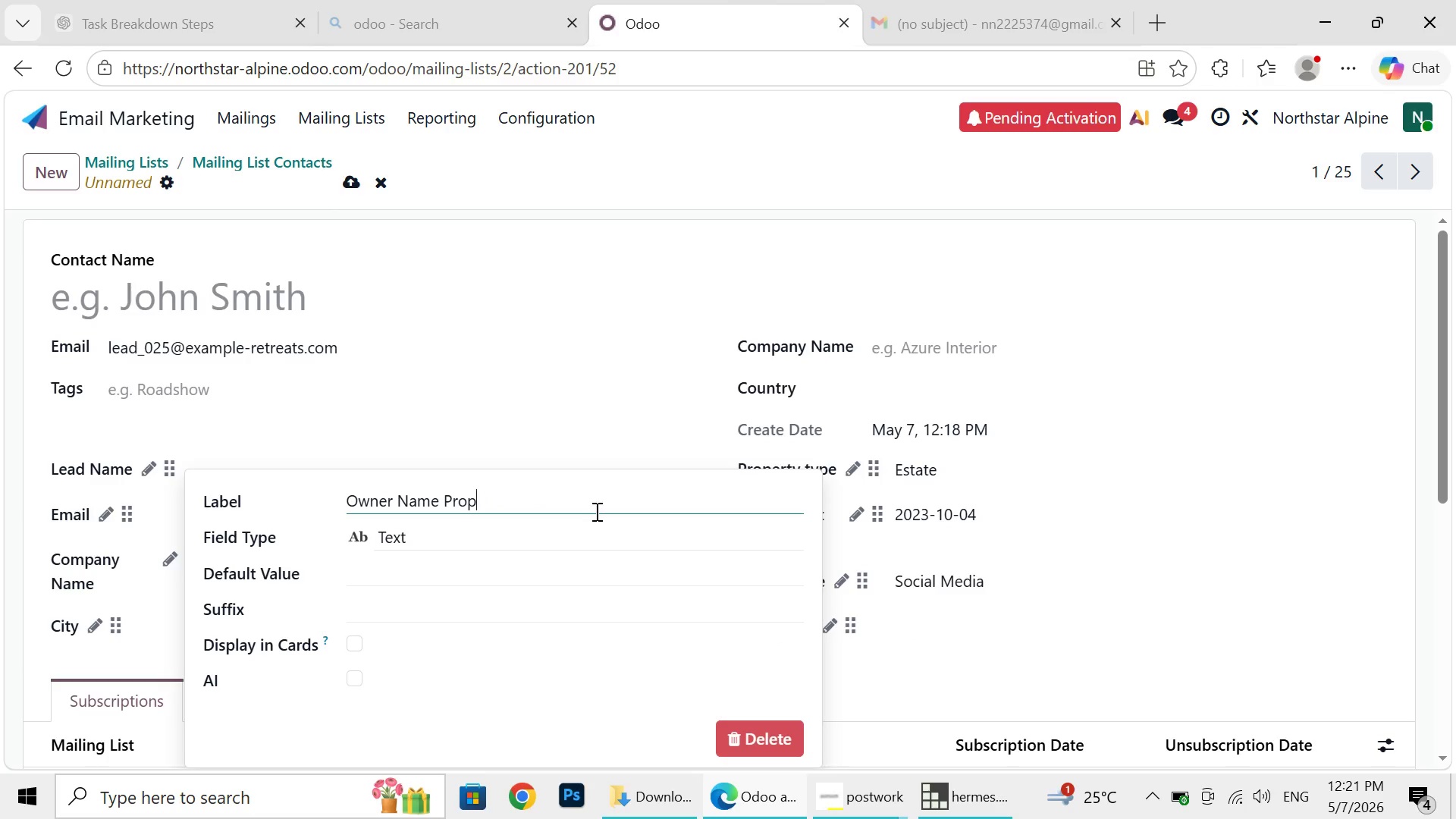 
key(Backspace)
 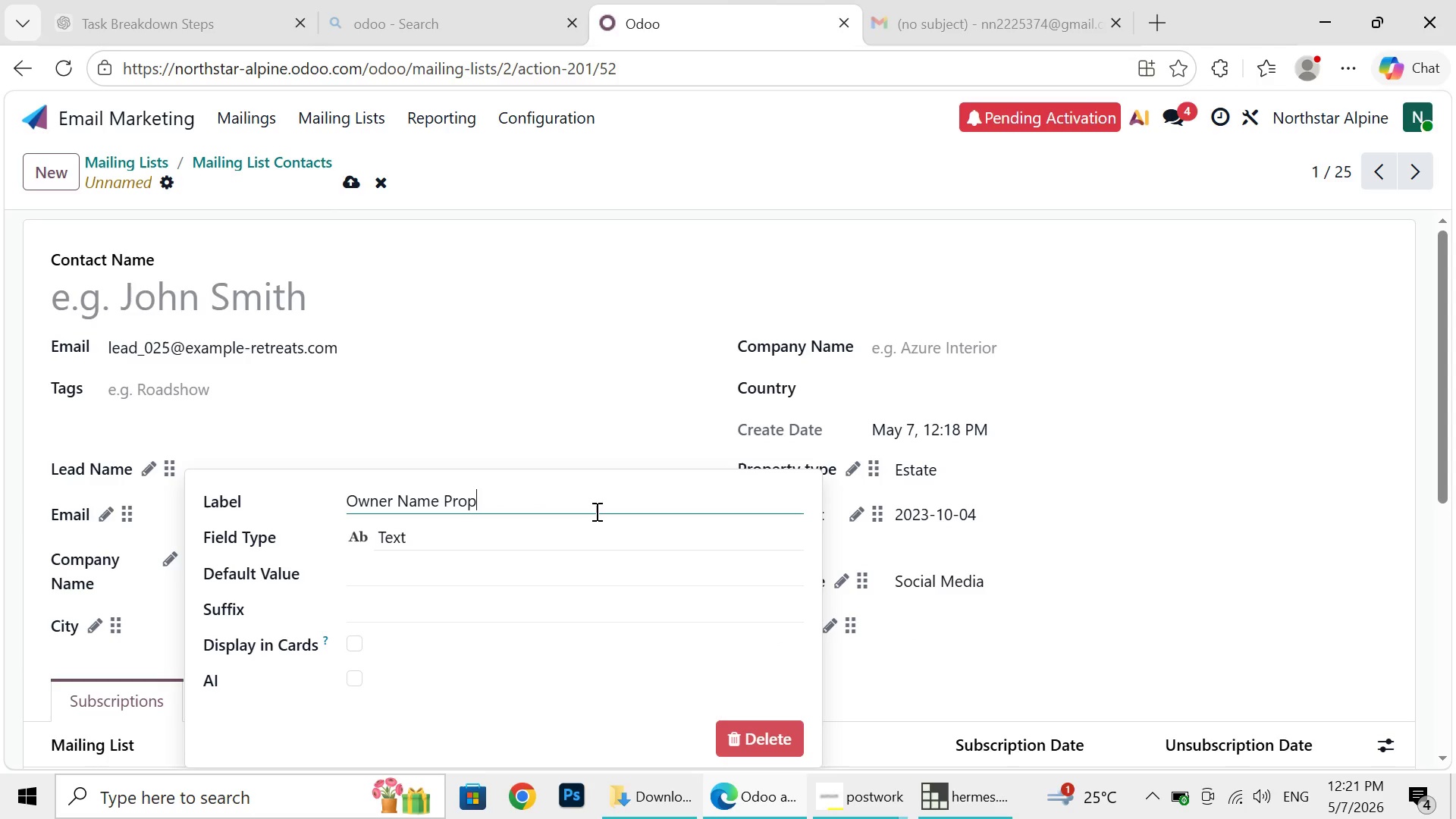 
key(Backspace)
 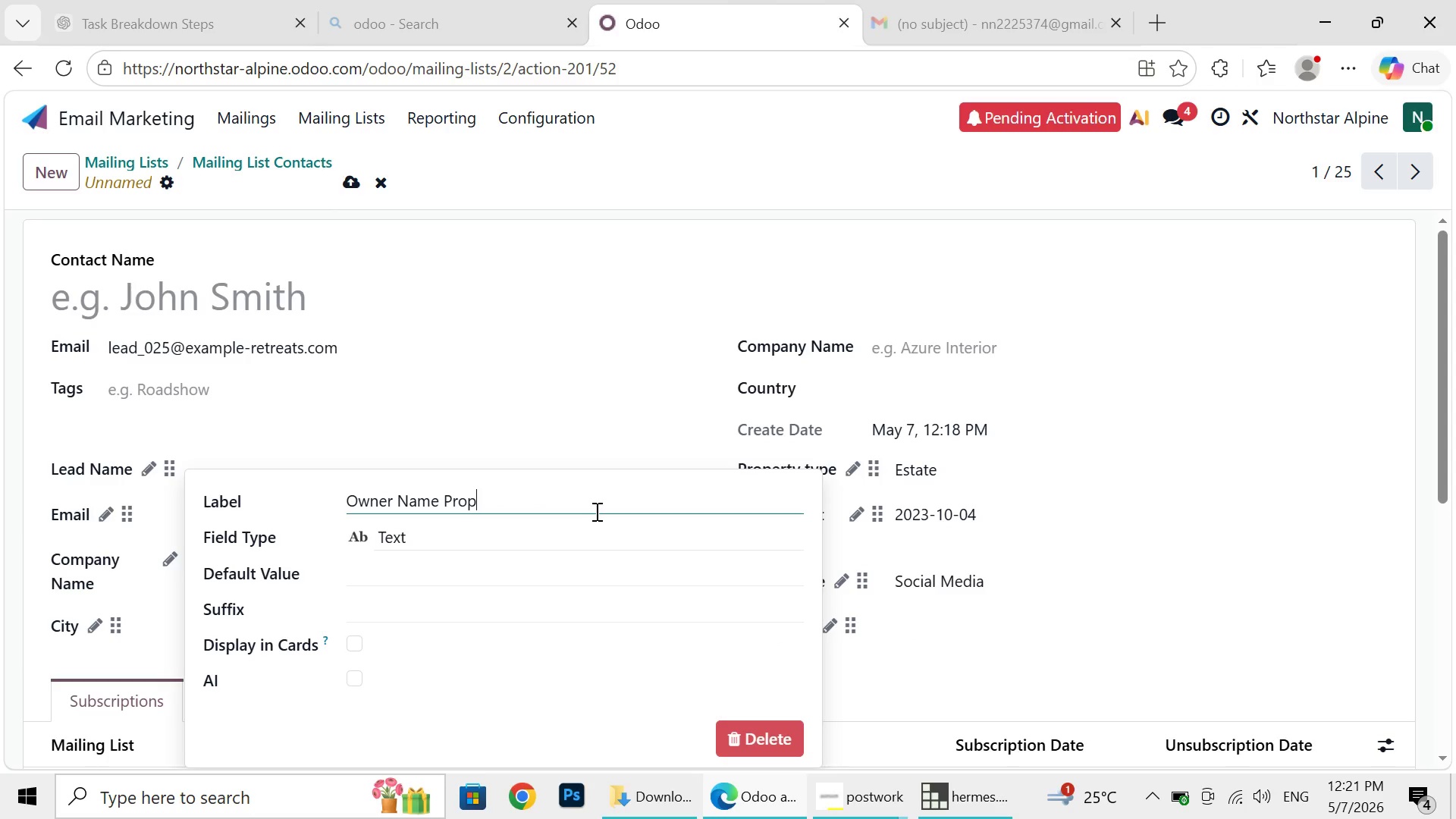 
key(Backspace)
 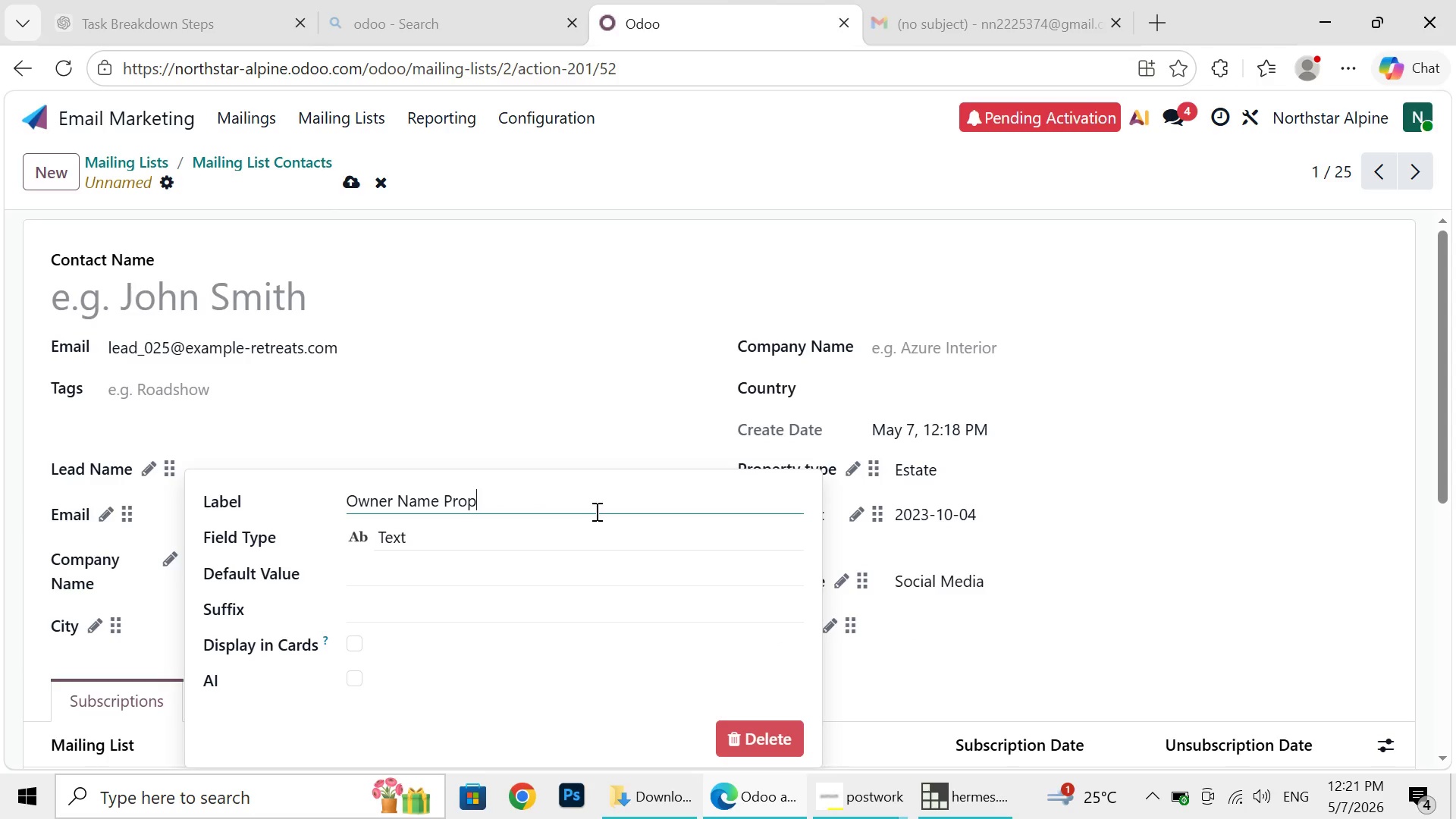 
key(Backspace)
 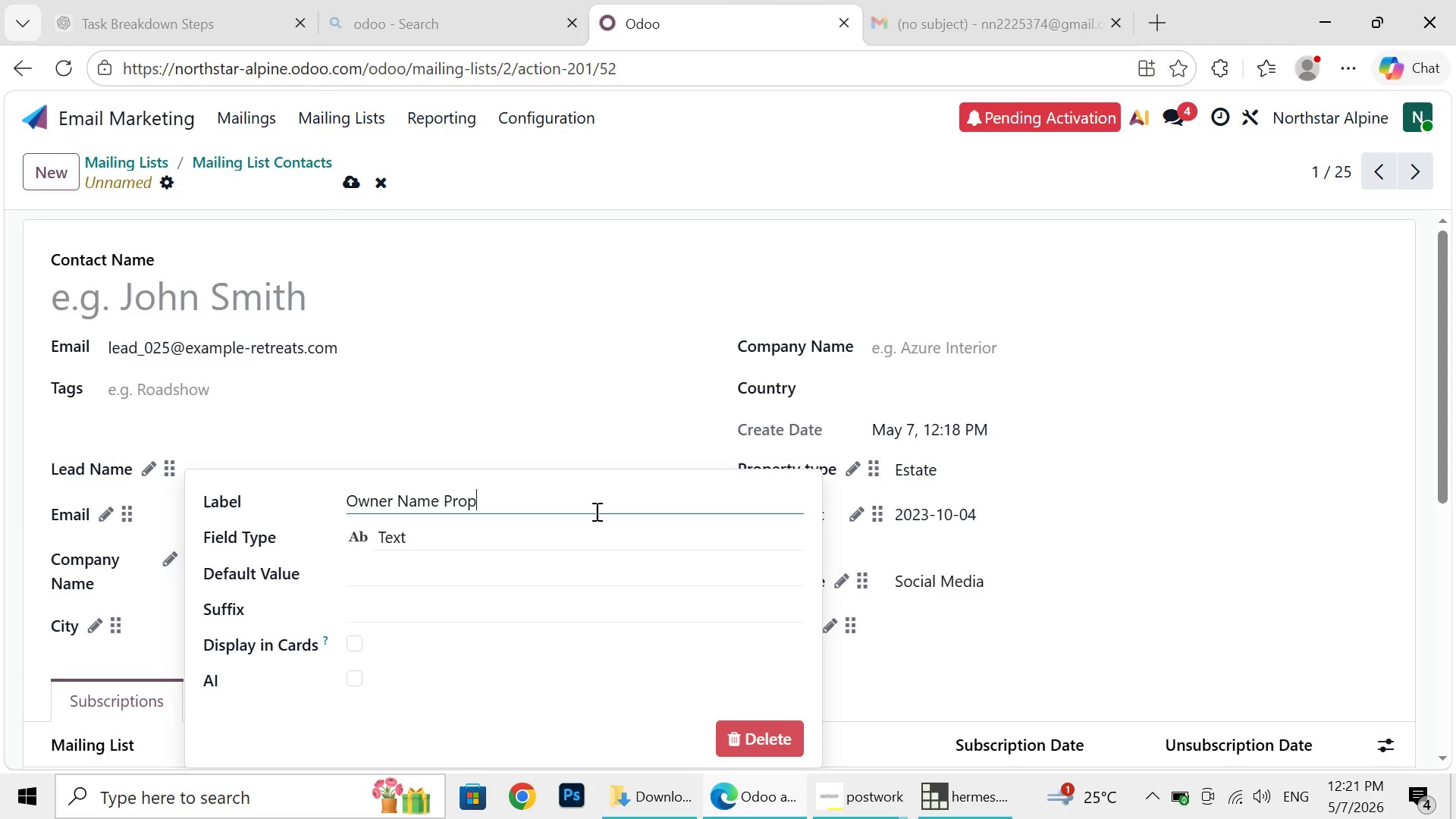 
key(Backspace)
 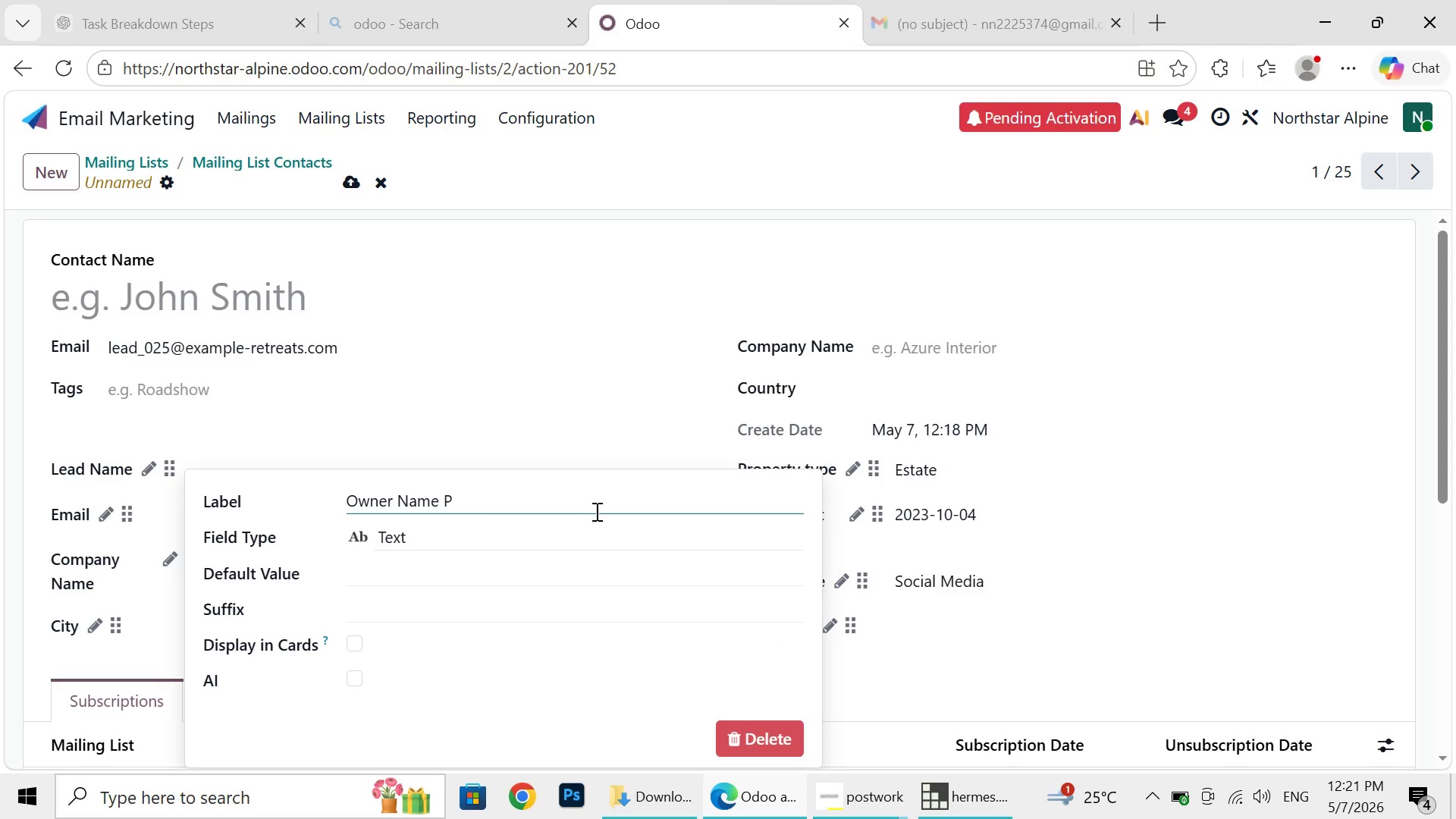 
key(Backspace)
 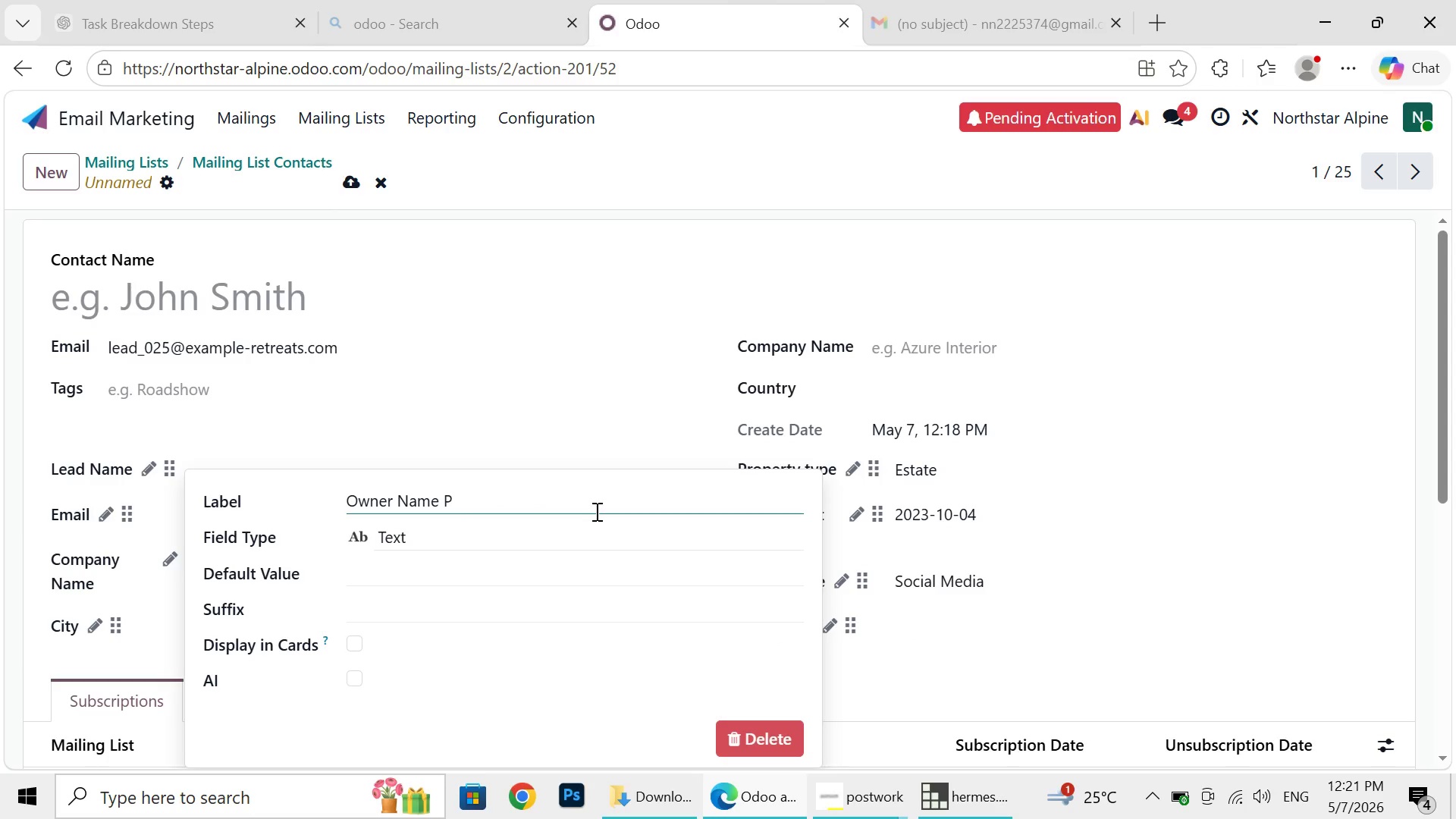 
key(Backspace)
 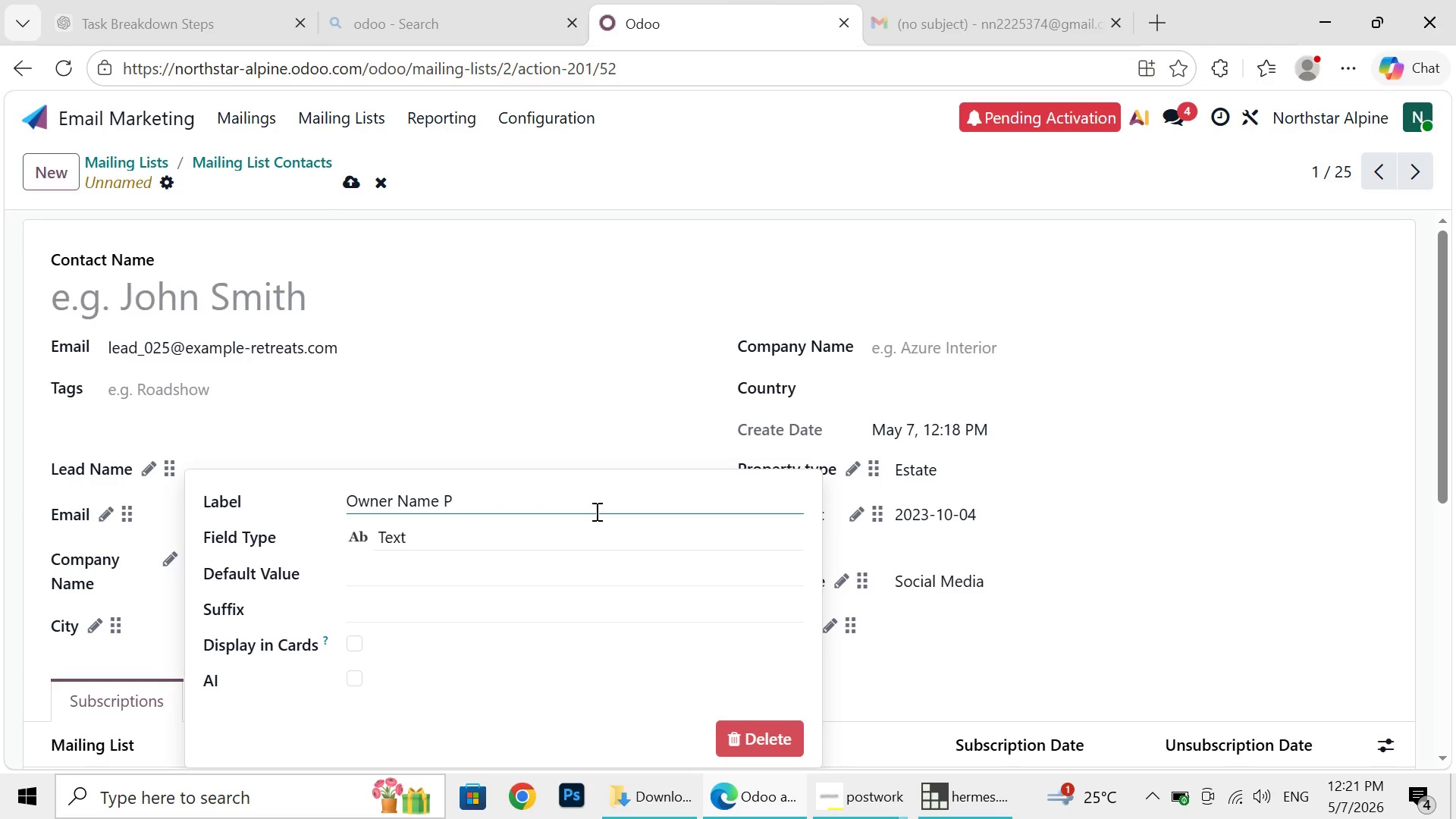 
key(Backspace)
 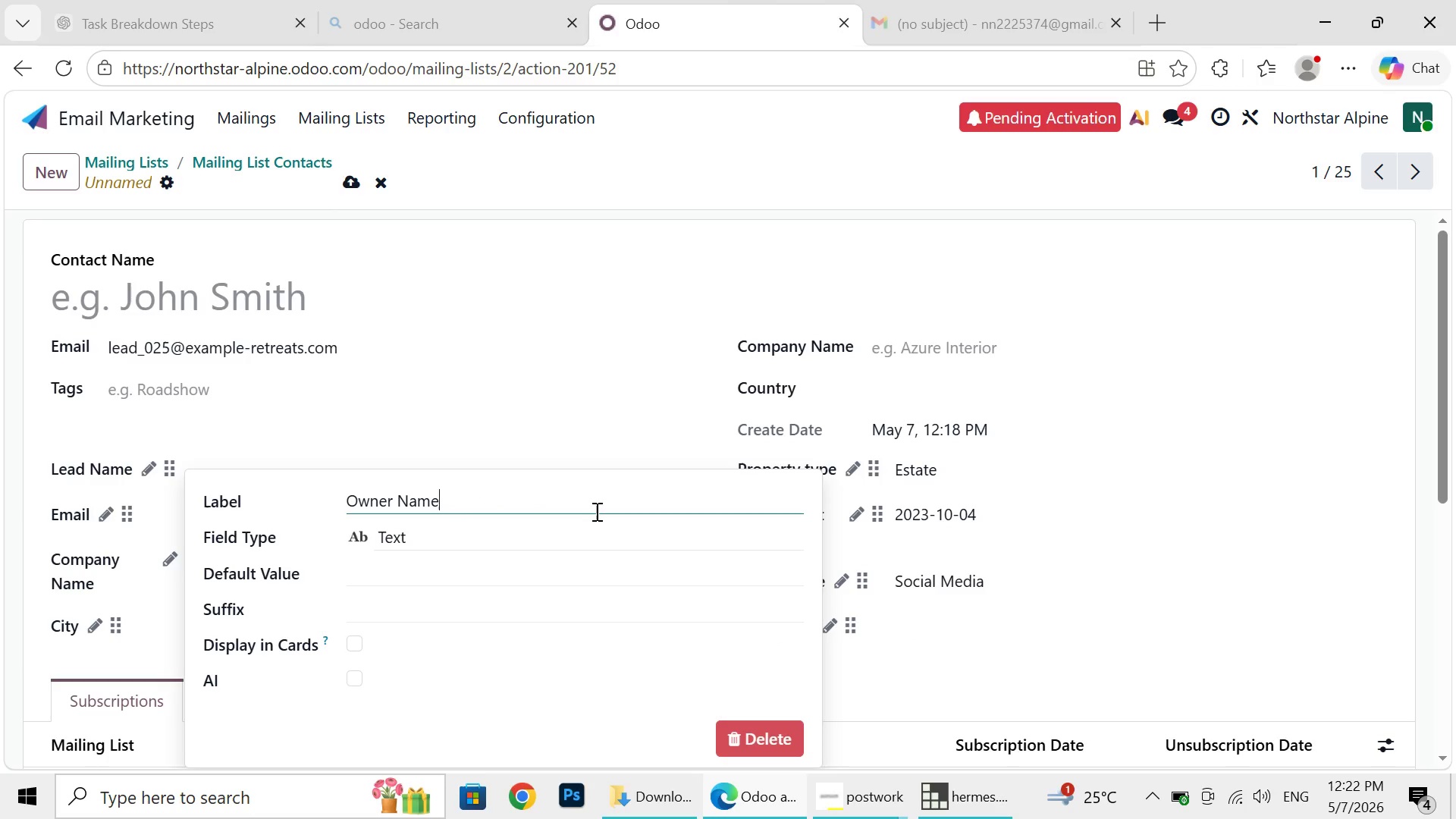 
key(Backspace)
 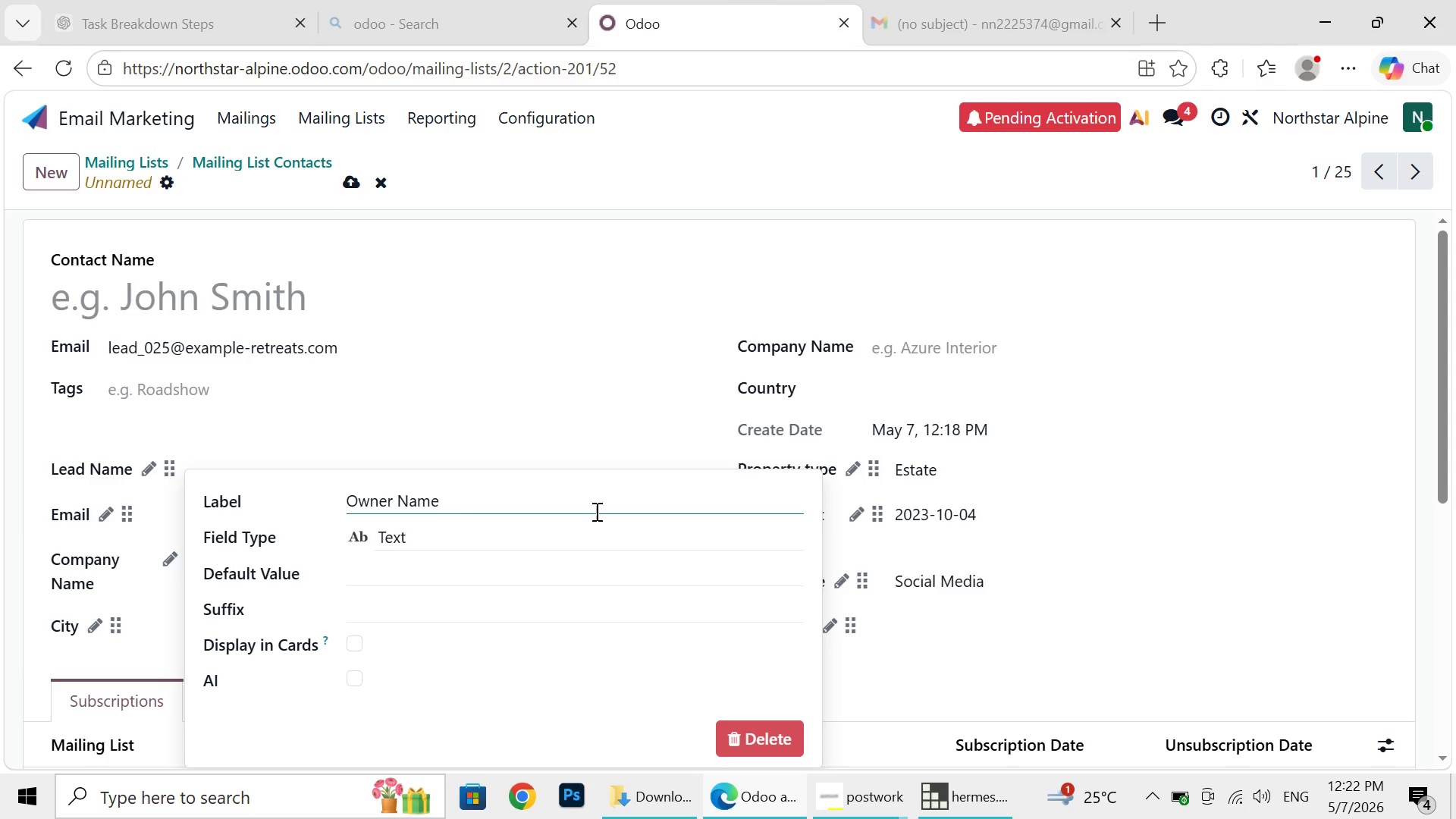 
key(Backspace)
 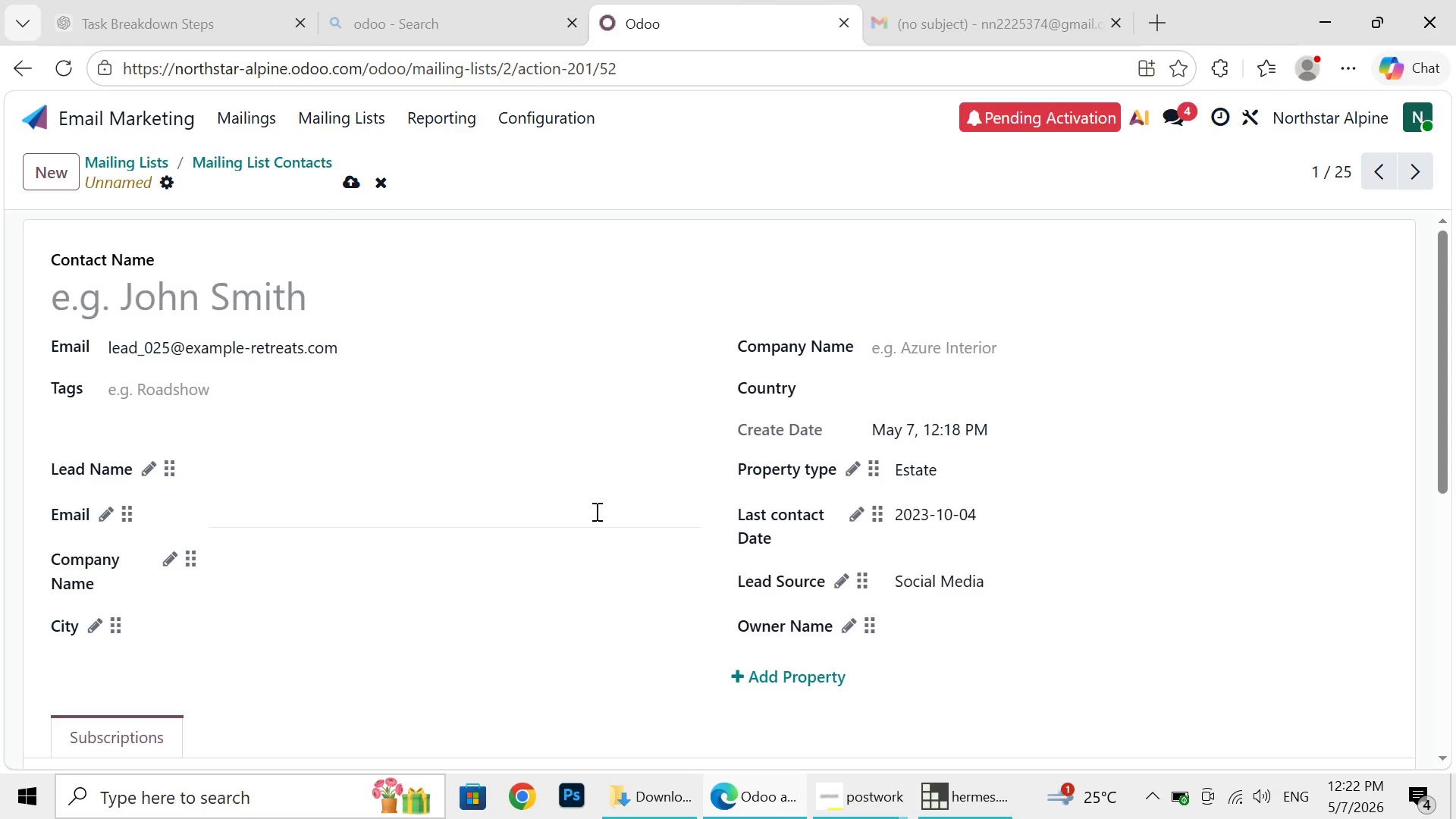 
key(Enter)
 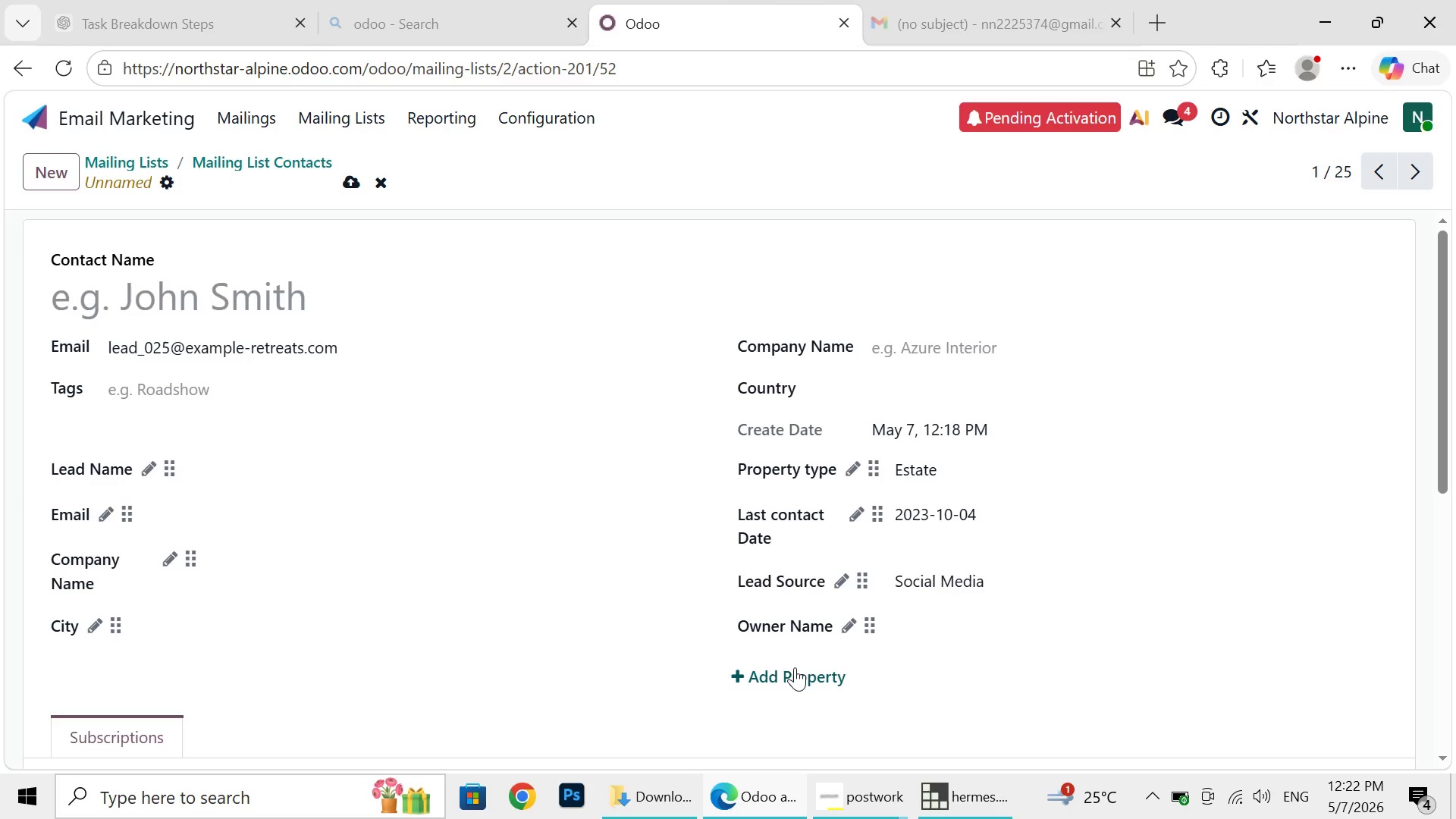 
left_click([795, 667])
 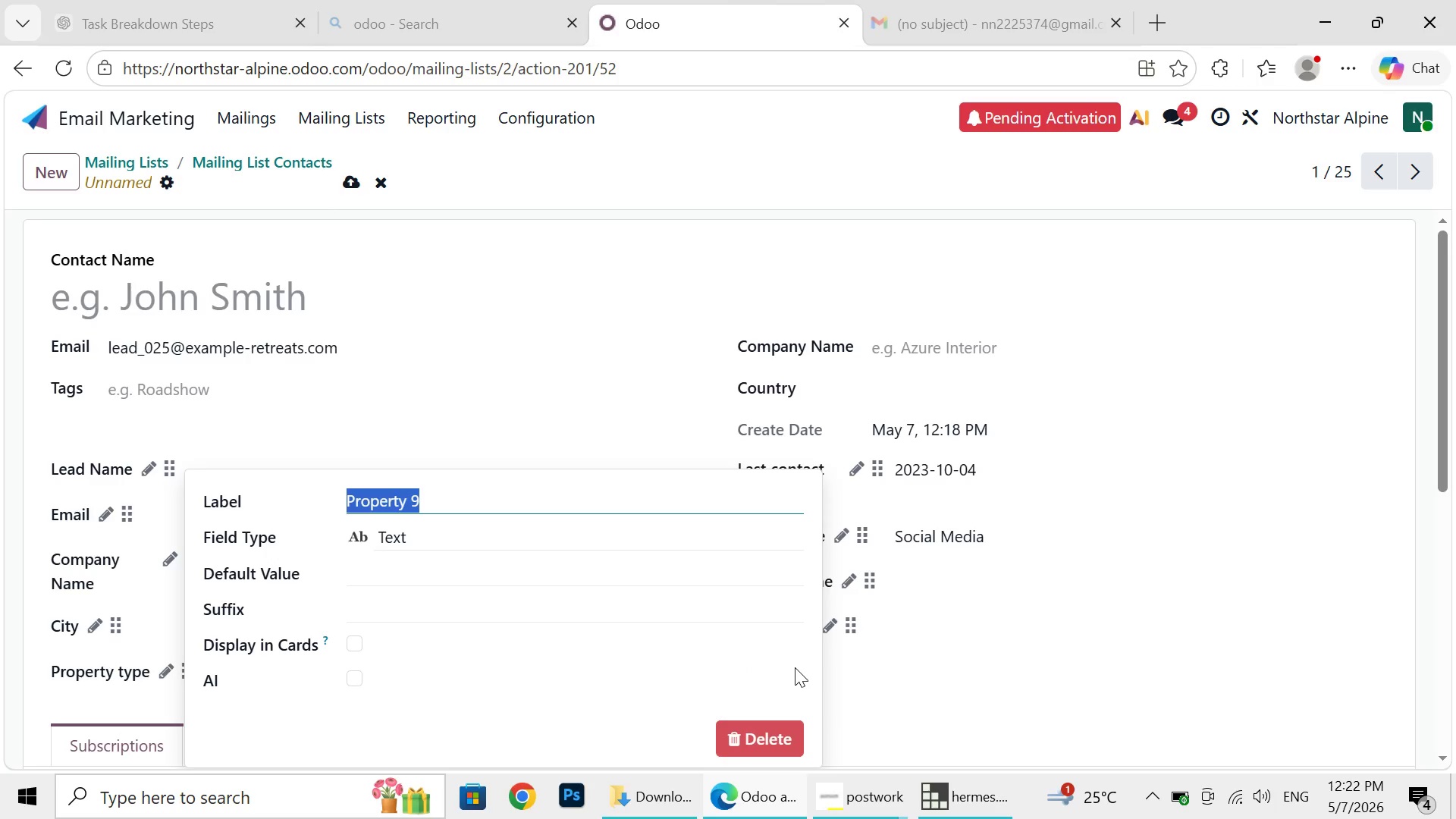 
wait(11.88)
 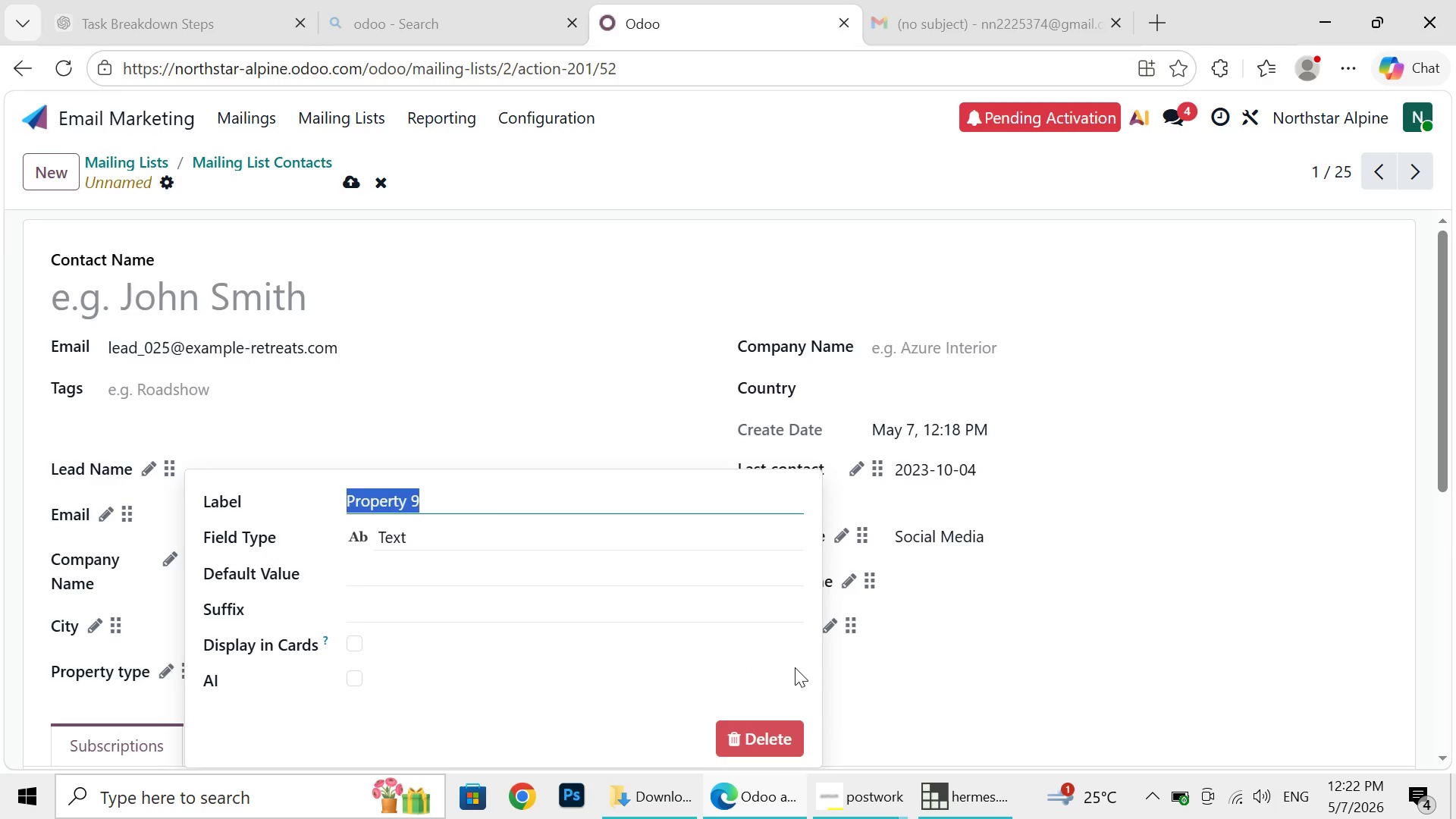 
key(Control+V)
 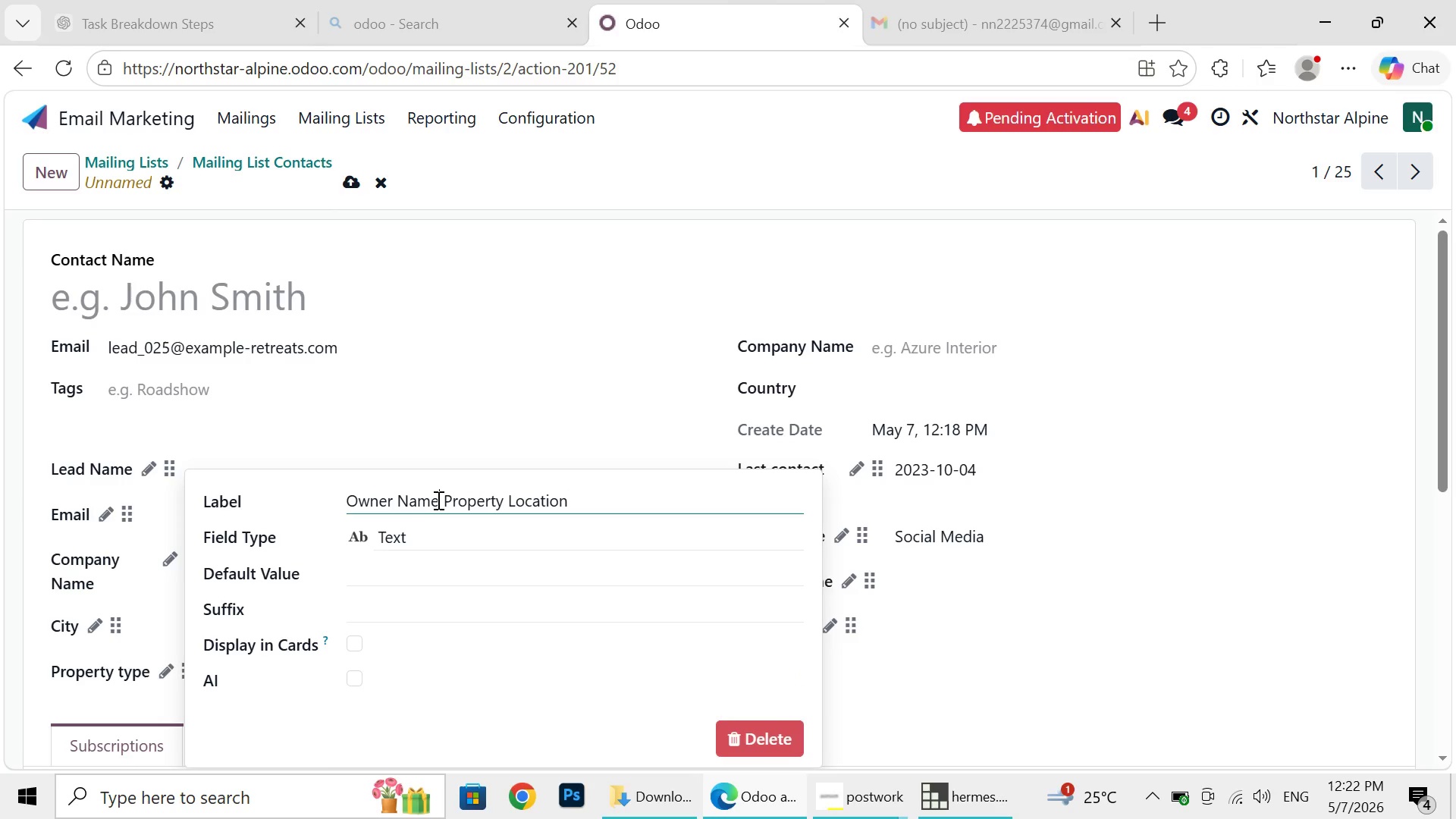 
left_click([437, 500])
 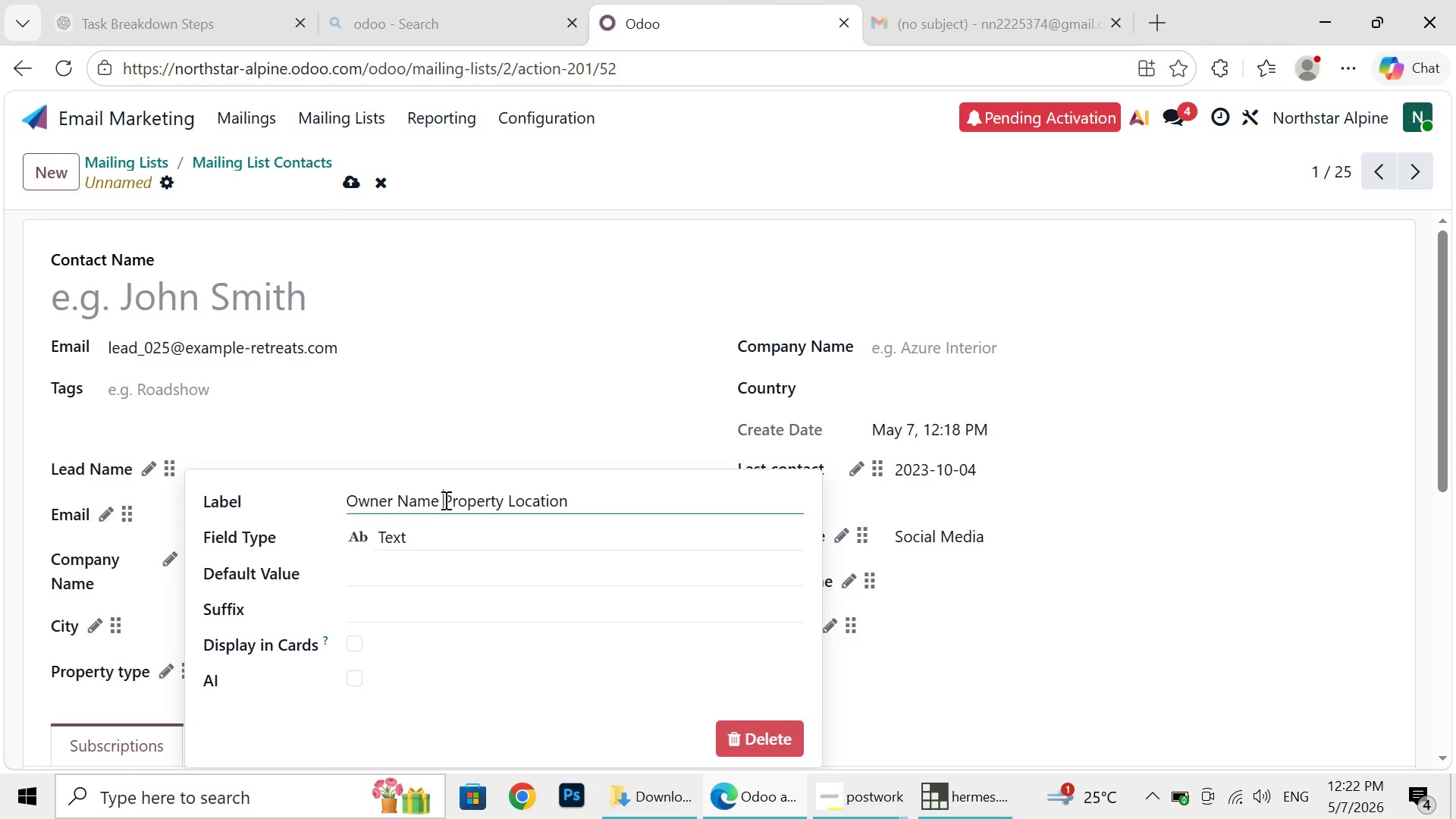 
left_click([444, 500])
 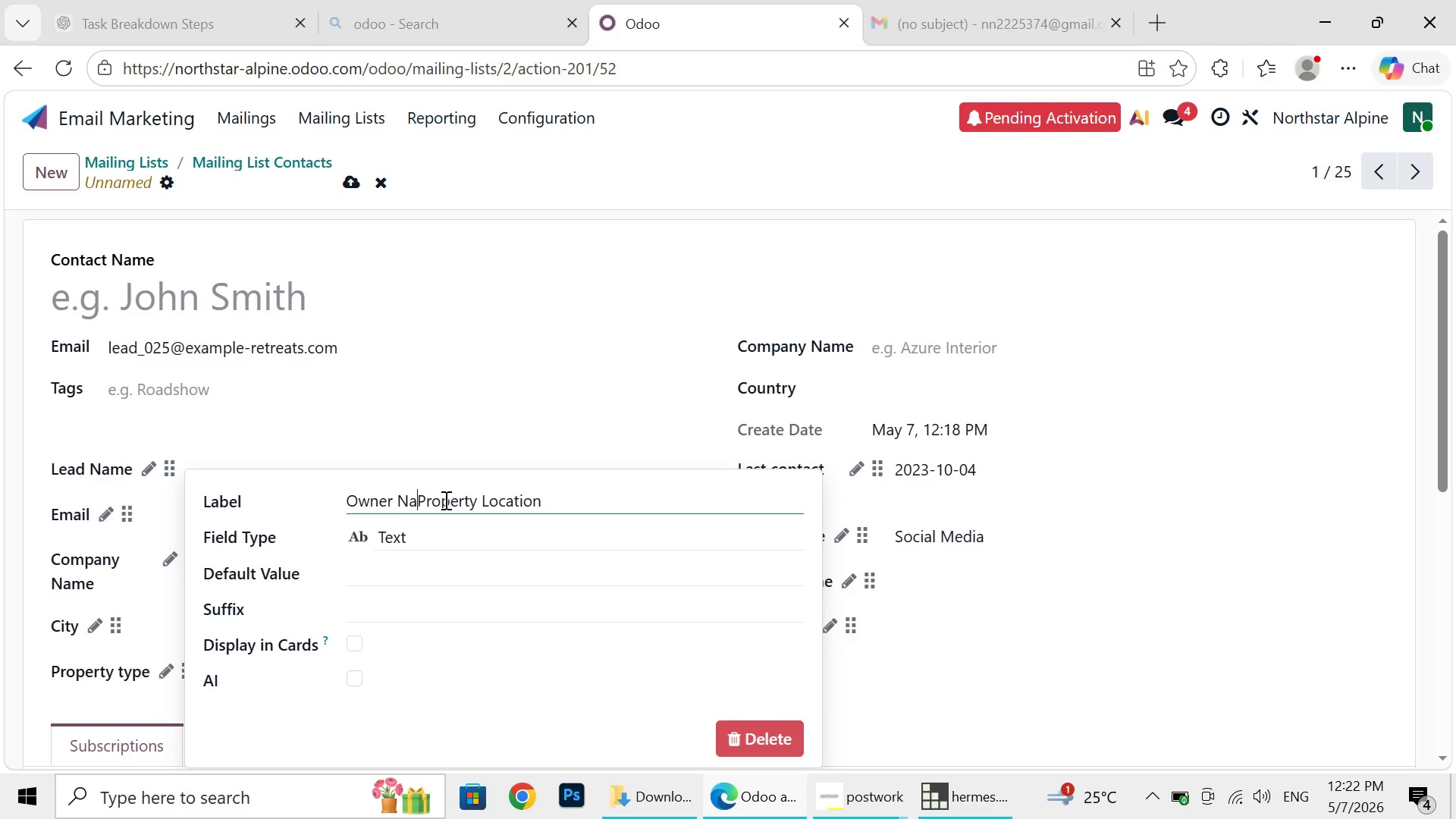 
key(Backspace)
 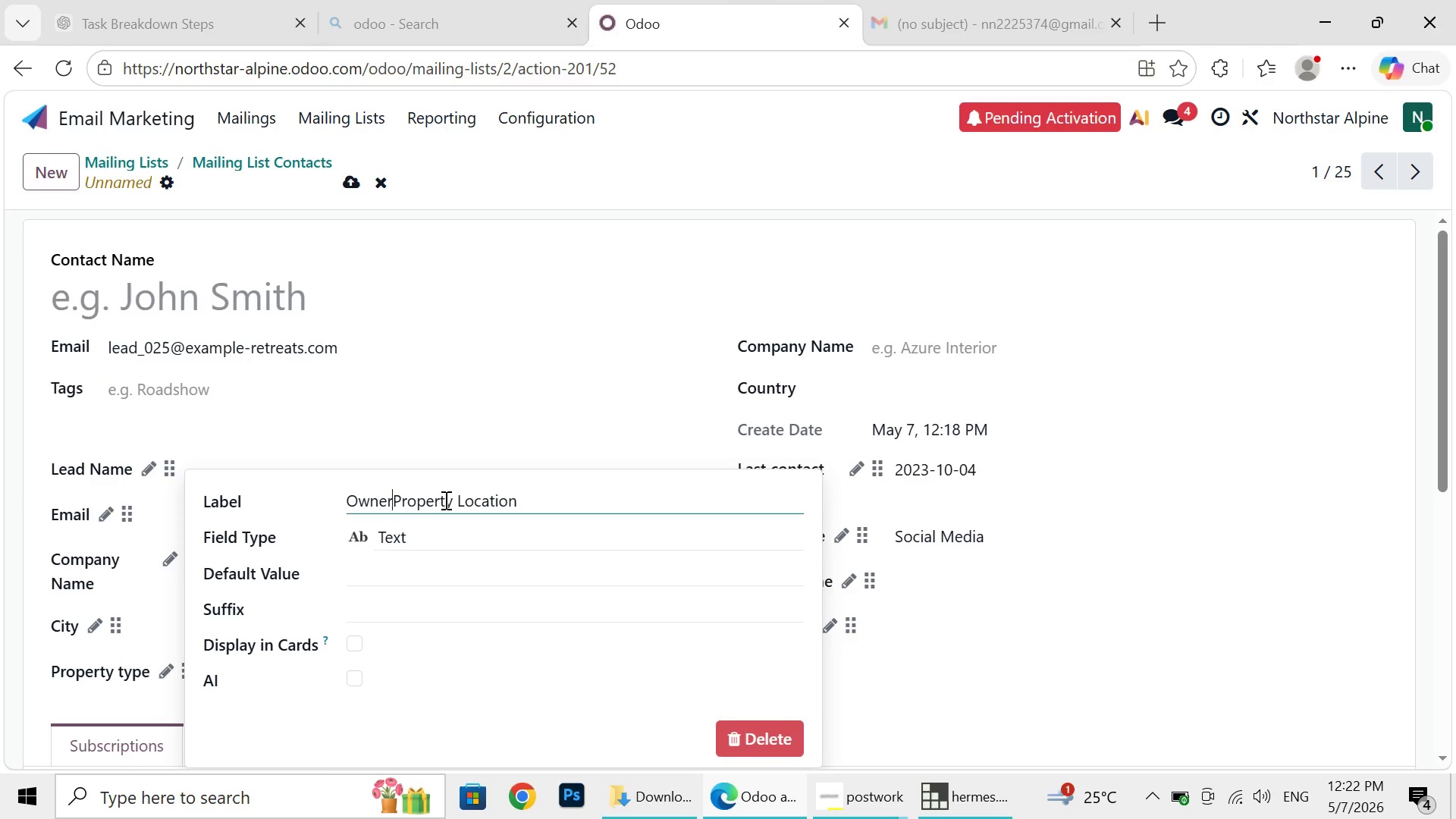 
key(Backspace)
 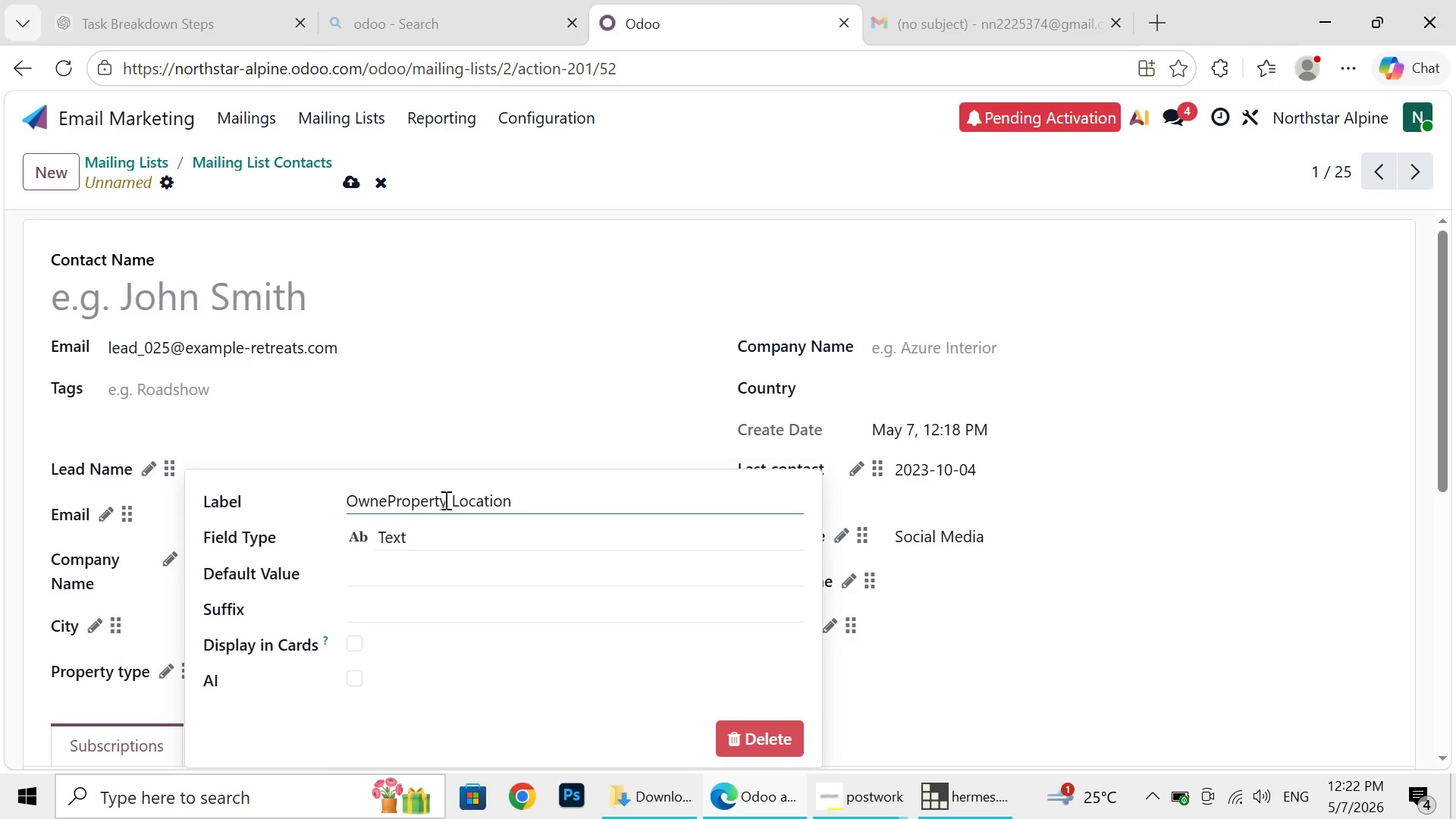 
key(Backspace)
 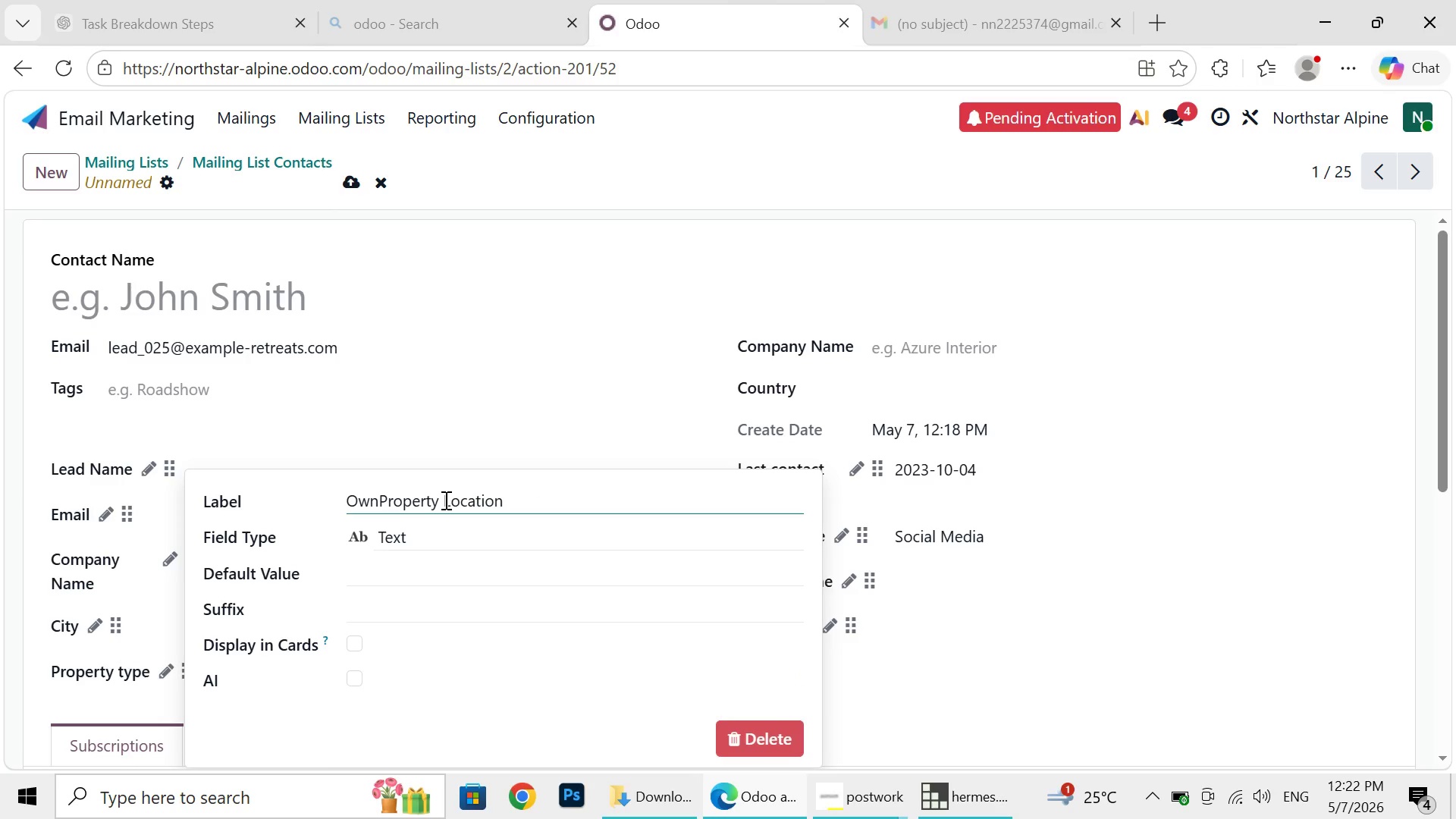 
key(Backspace)
 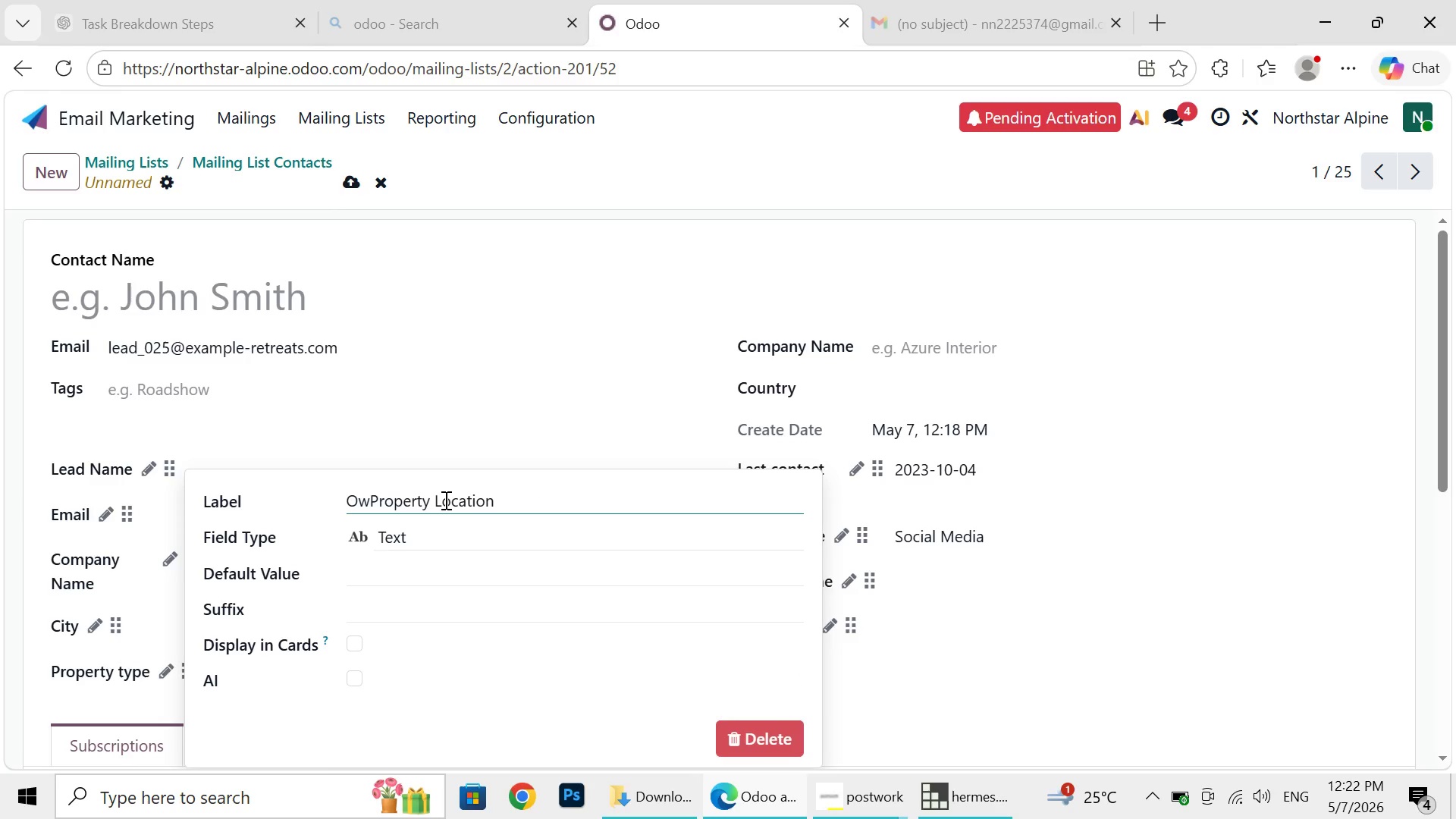 
key(Backspace)
 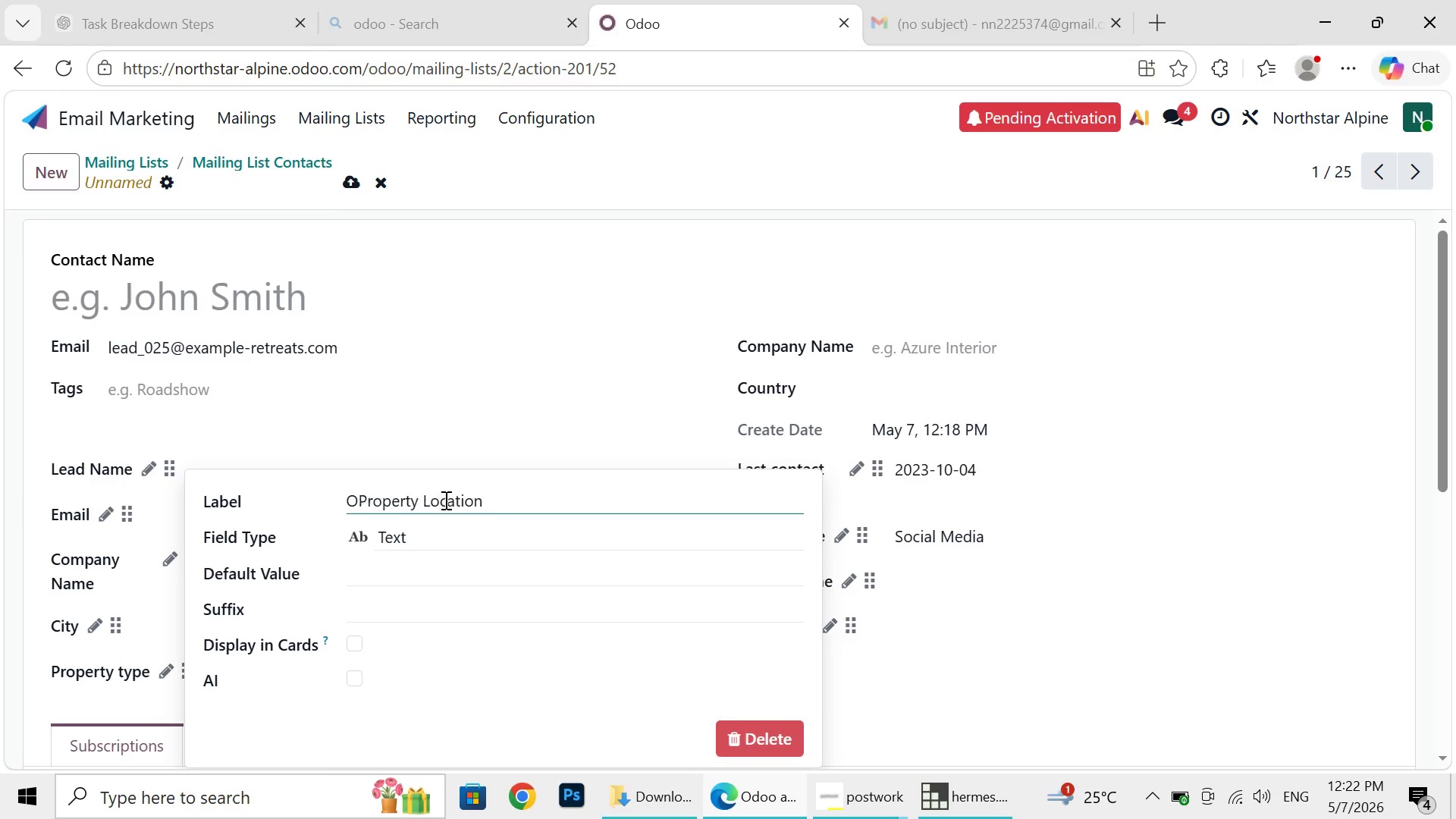 
key(Backspace)
 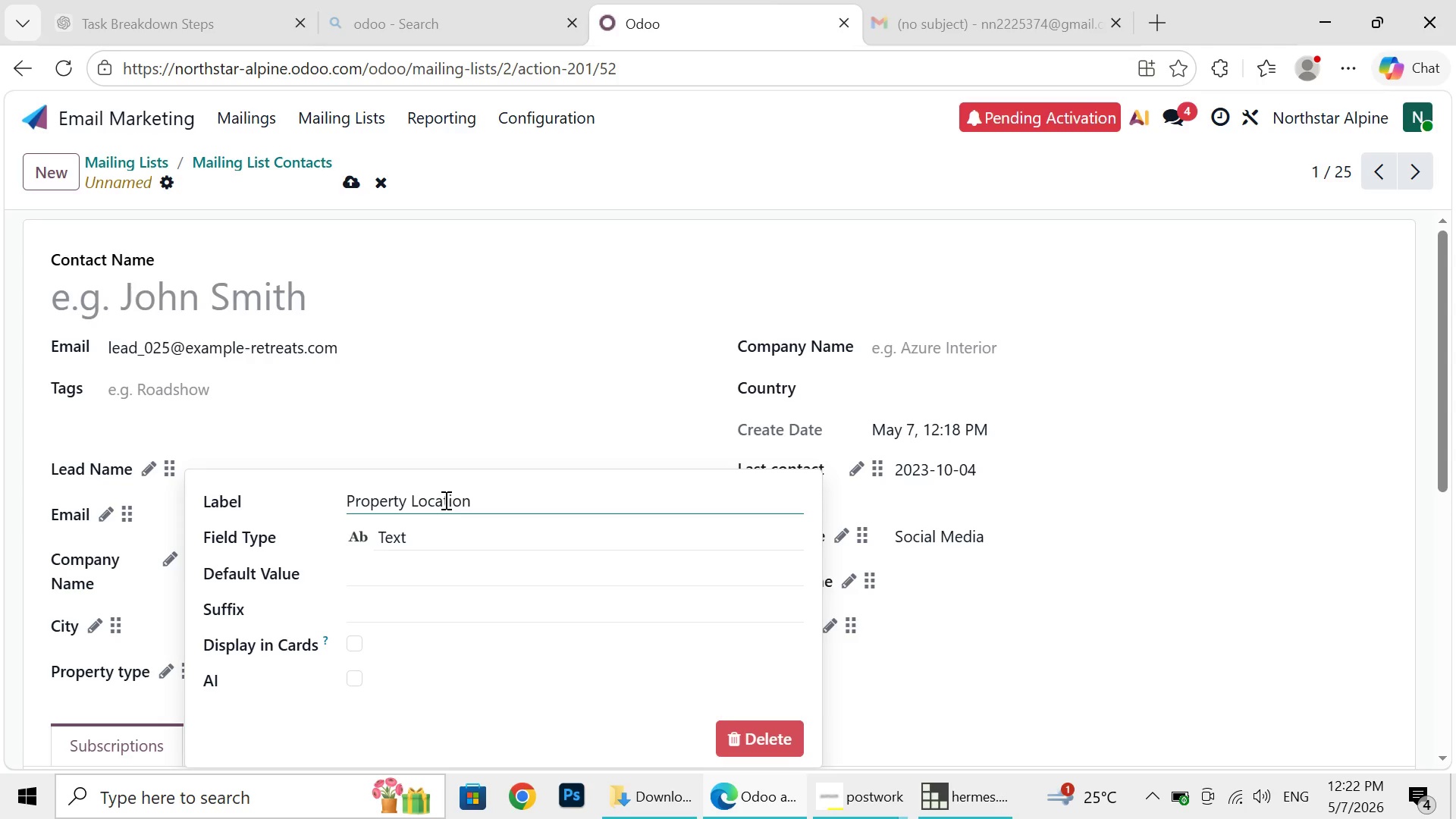 
key(Backspace)
 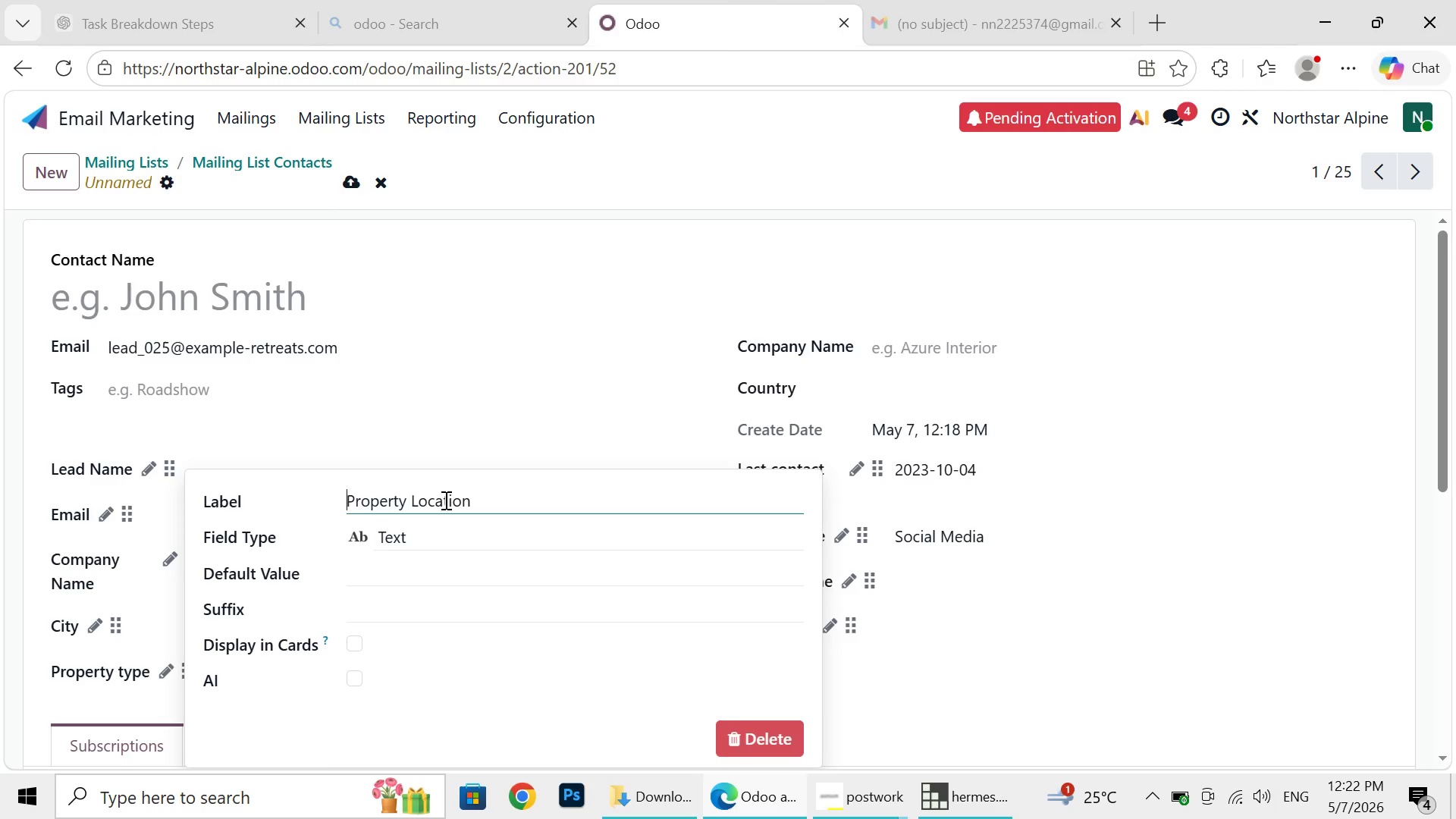 
key(Backspace)
 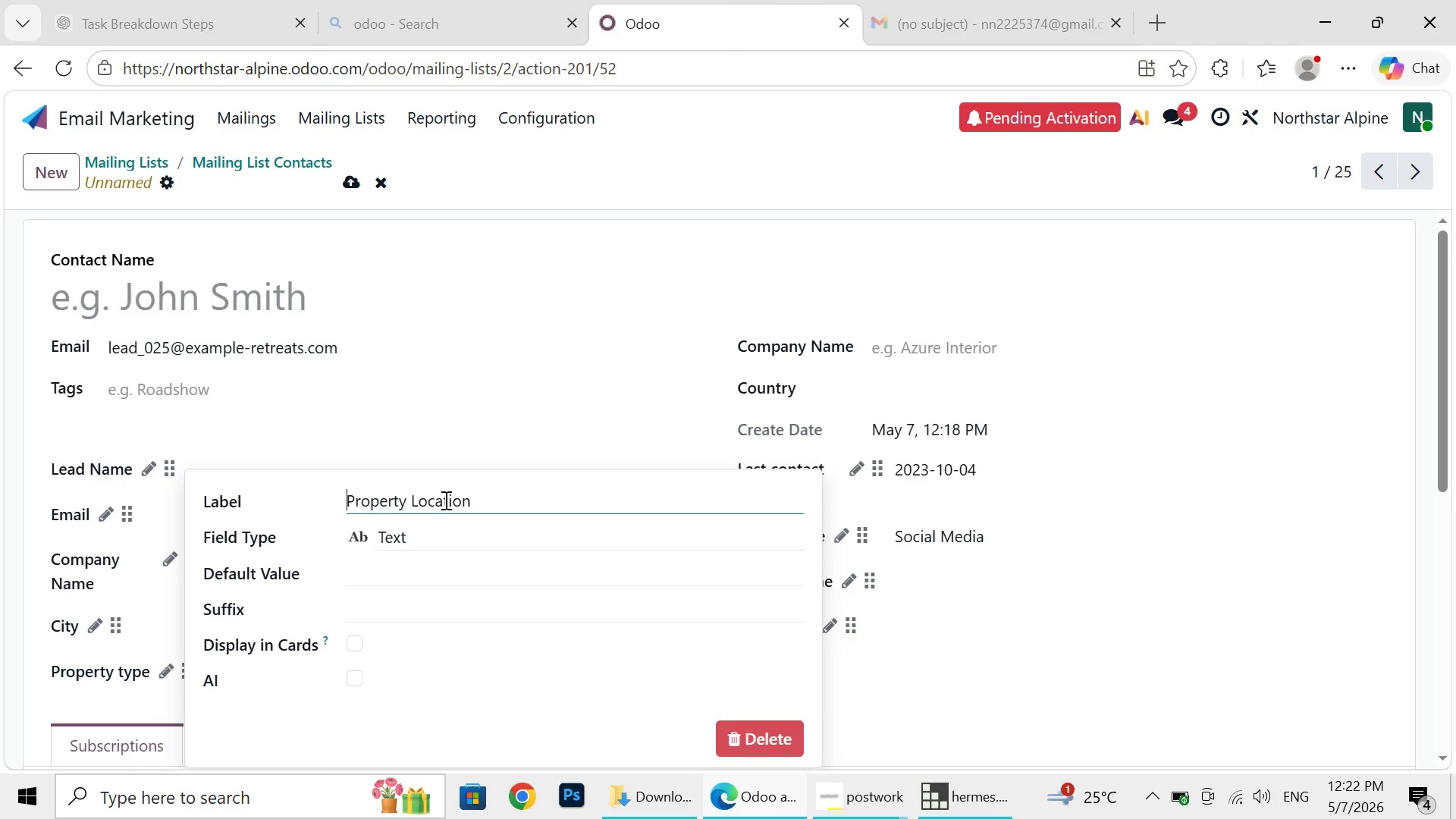 
key(Backspace)
 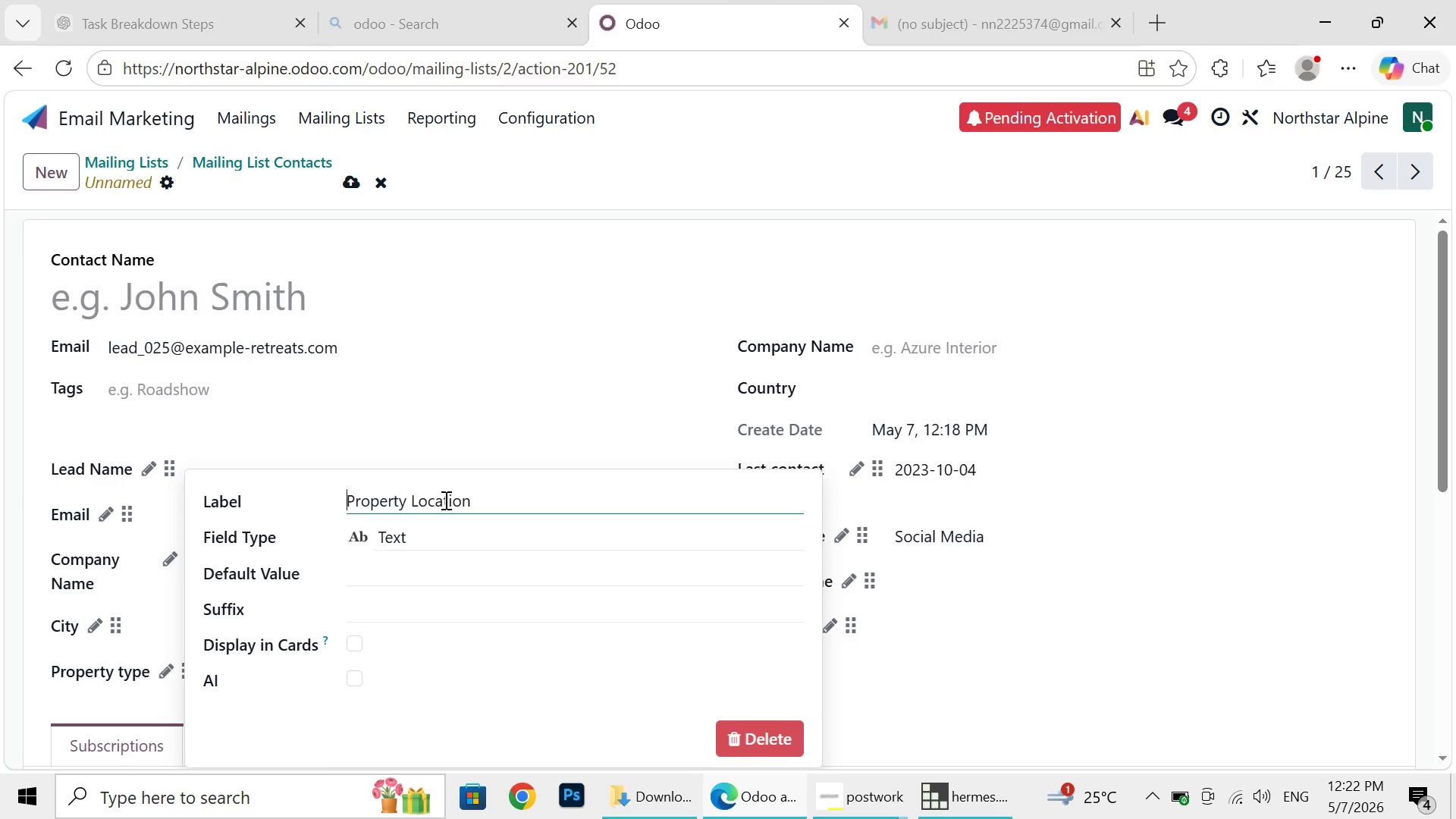 
key(Backspace)
 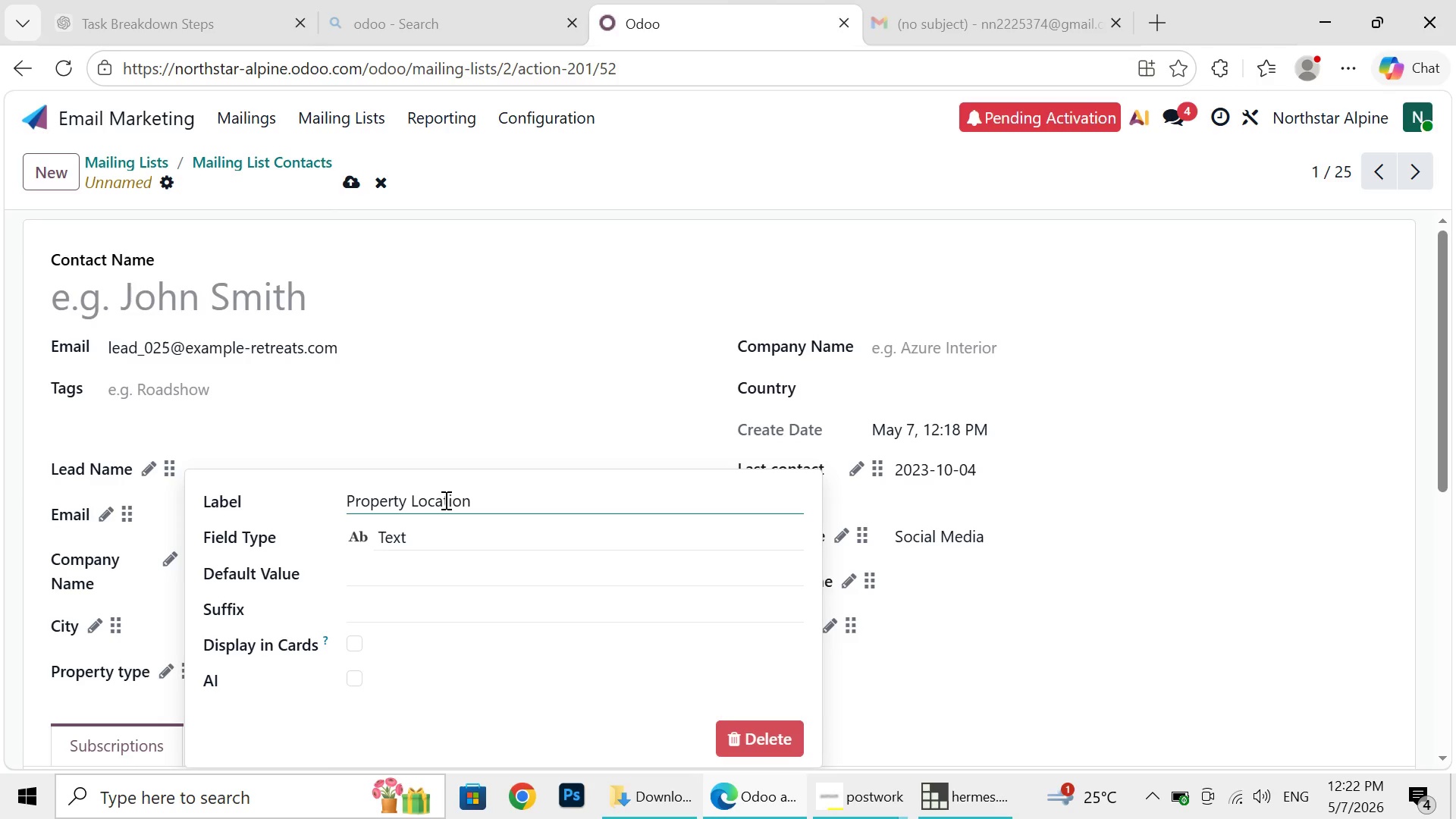 
key(Backspace)
 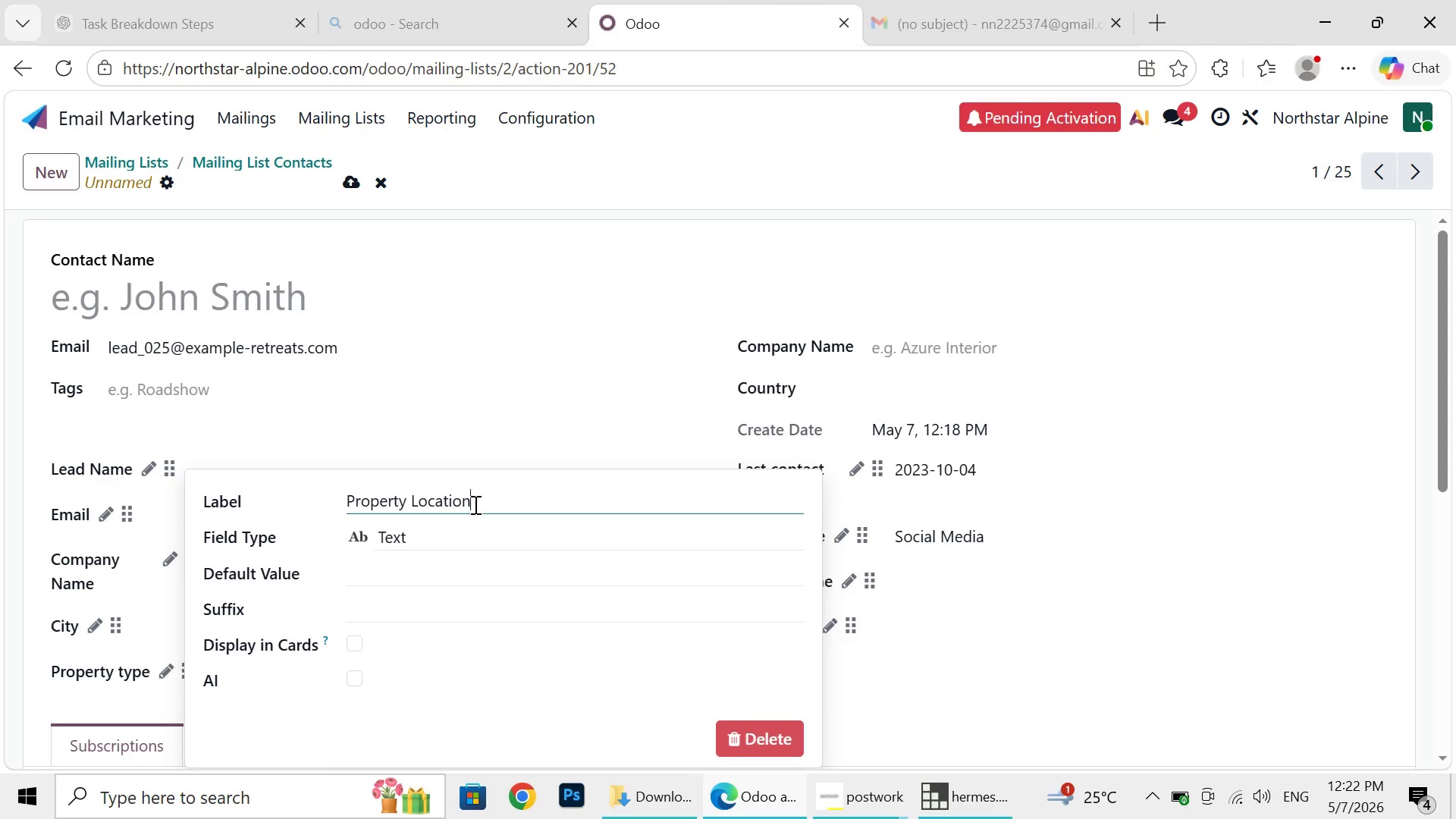 
left_click([474, 504])
 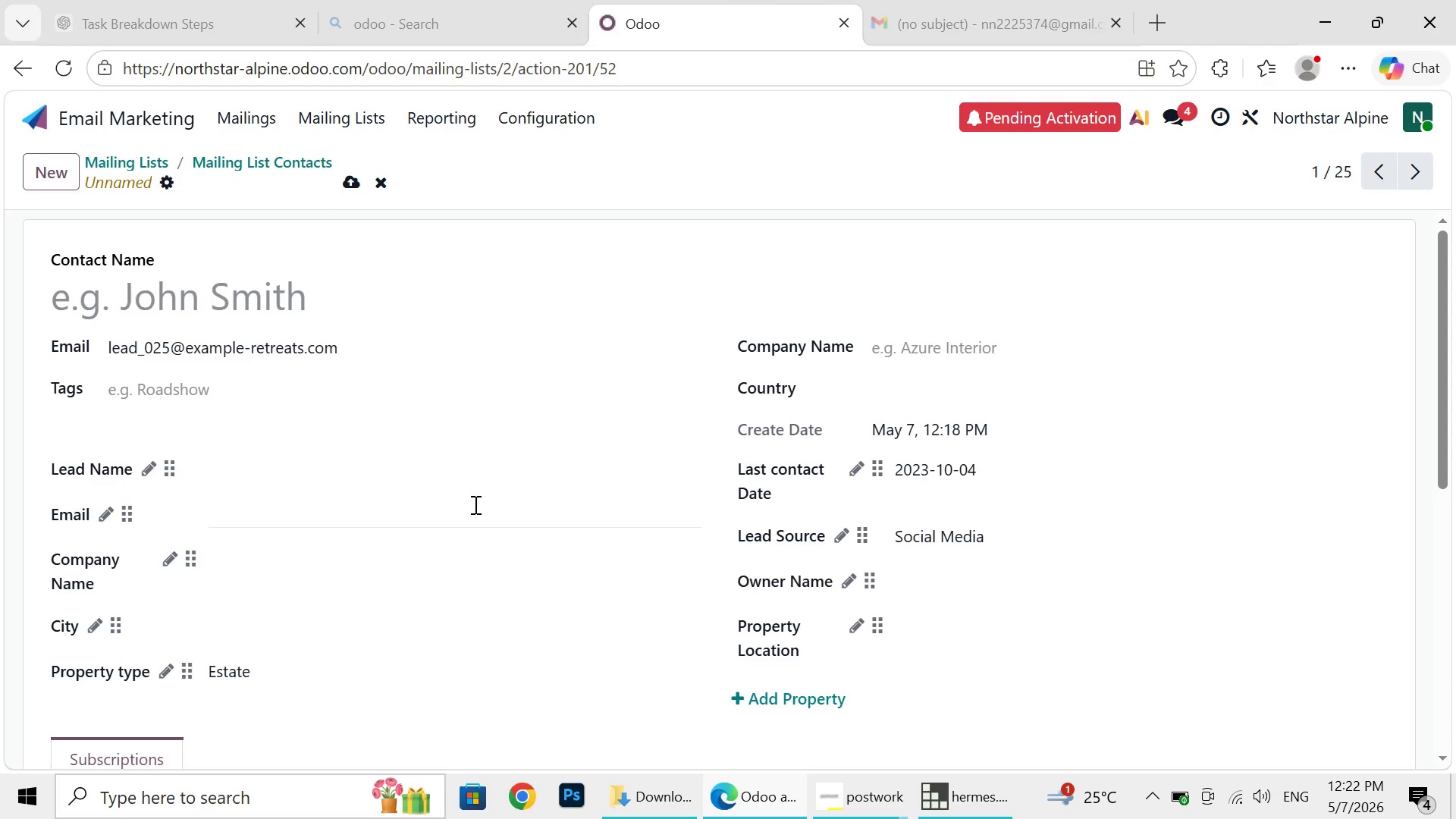 
key(Enter)
 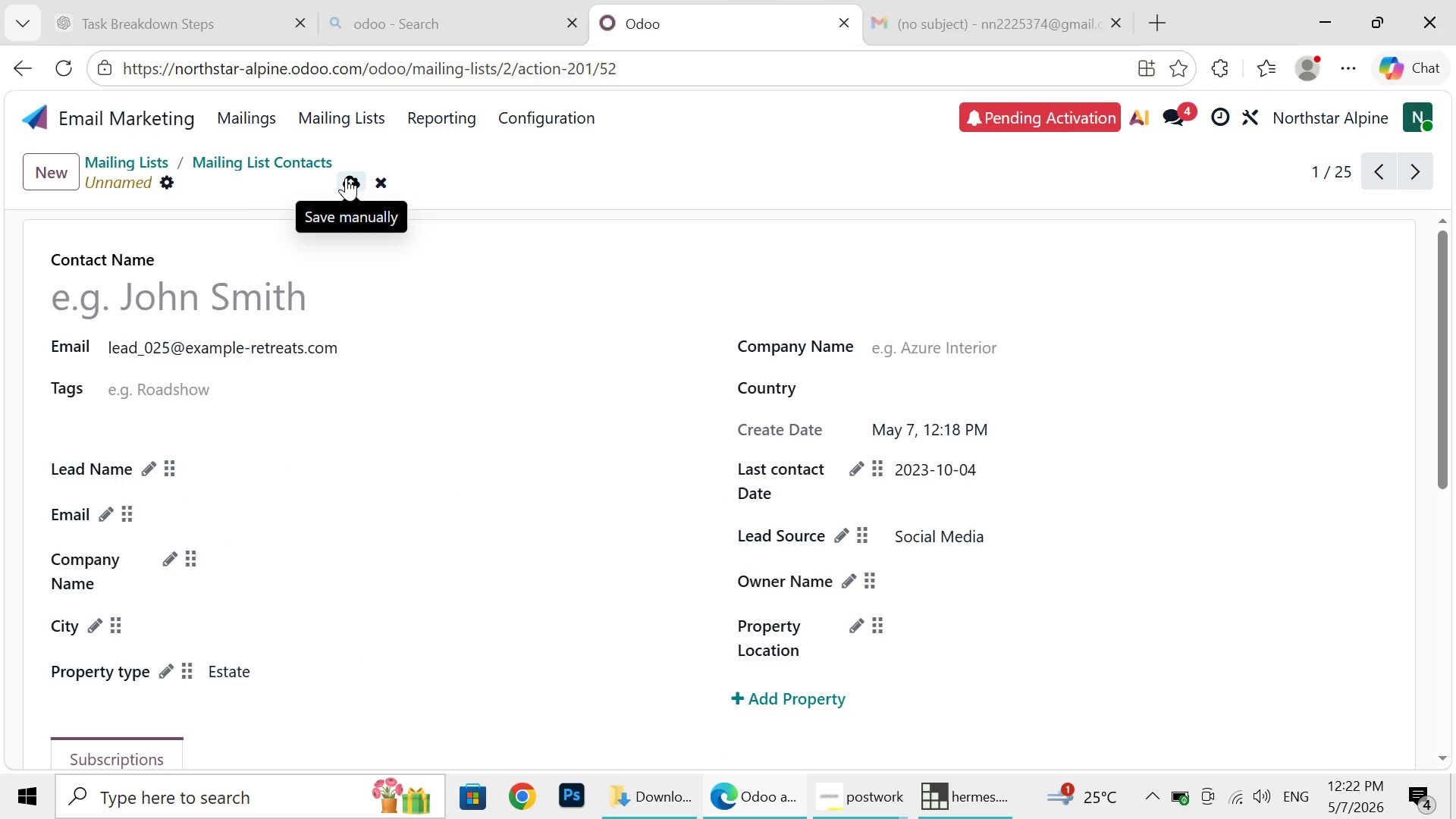 
left_click([346, 177])
 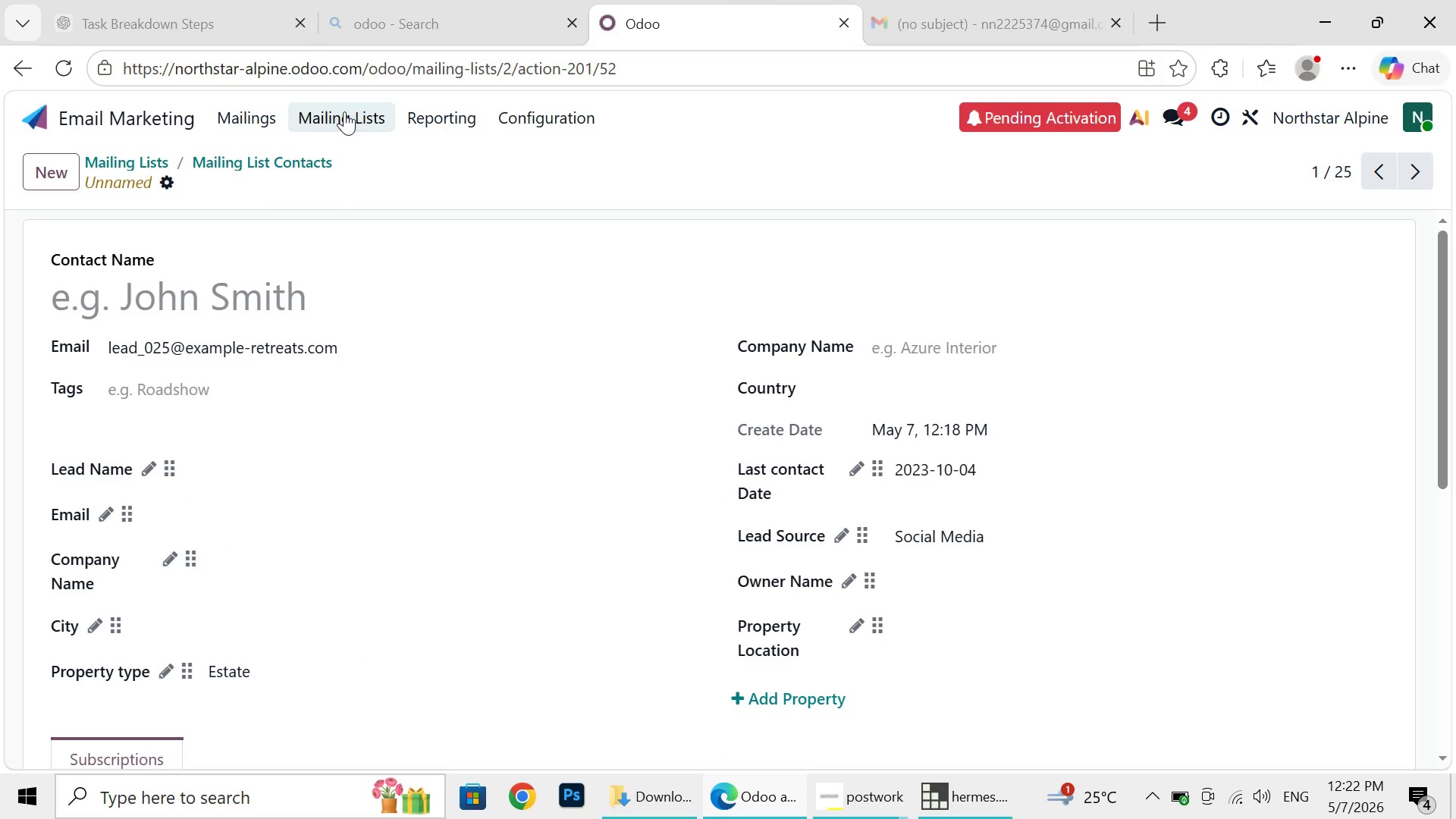 
left_click([344, 111])
 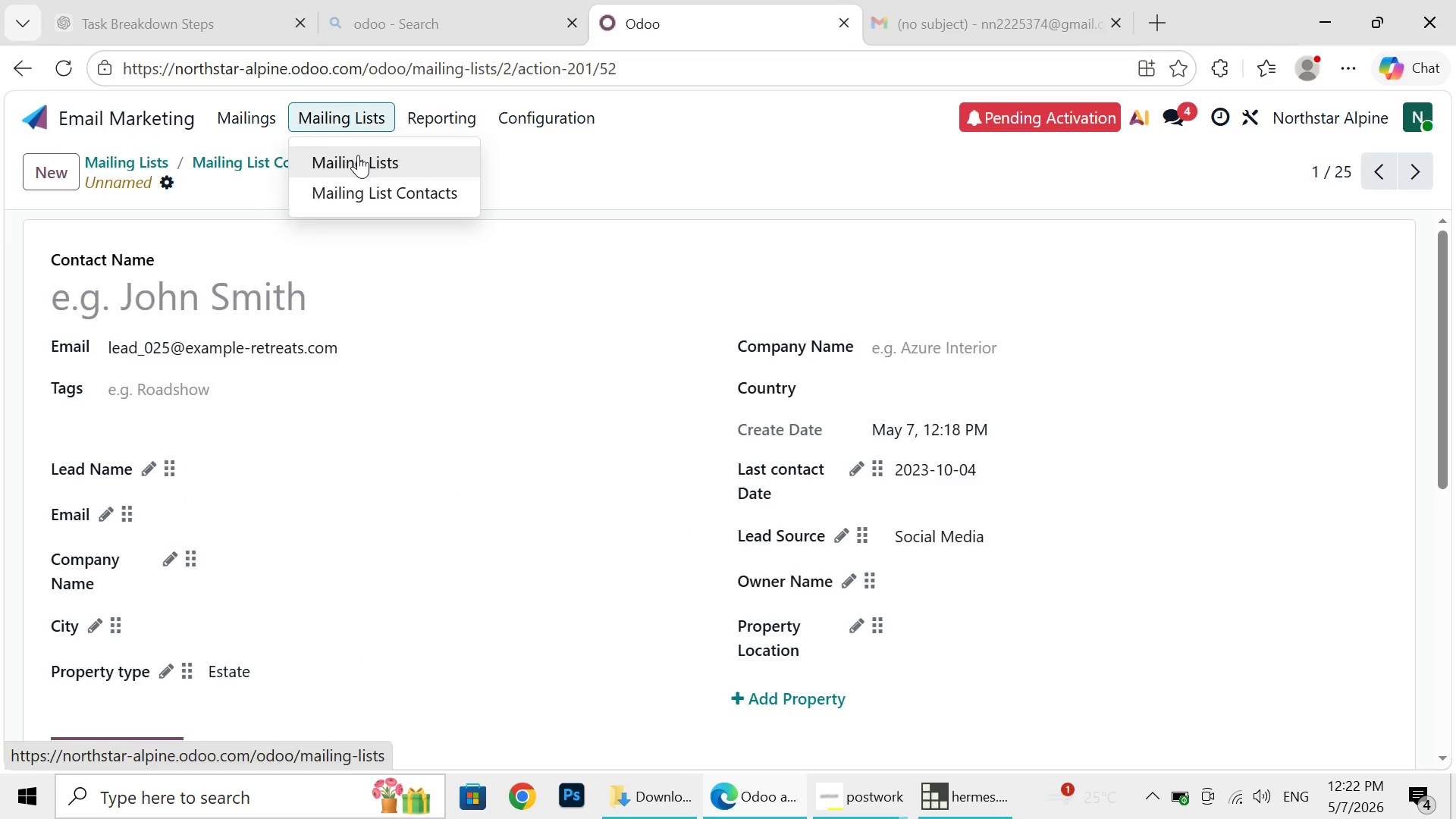 
left_click([358, 155])
 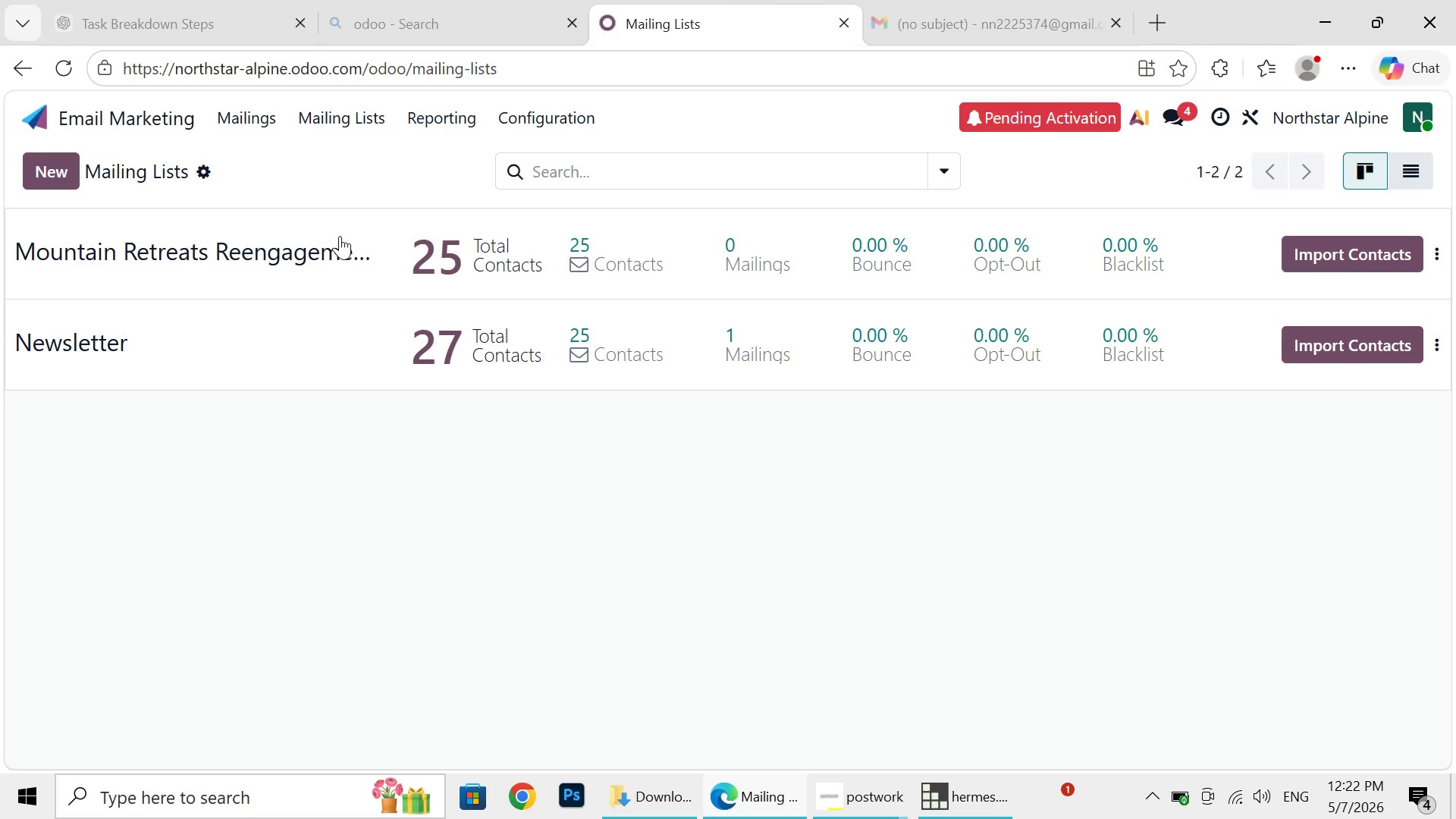 
left_click([340, 236])
 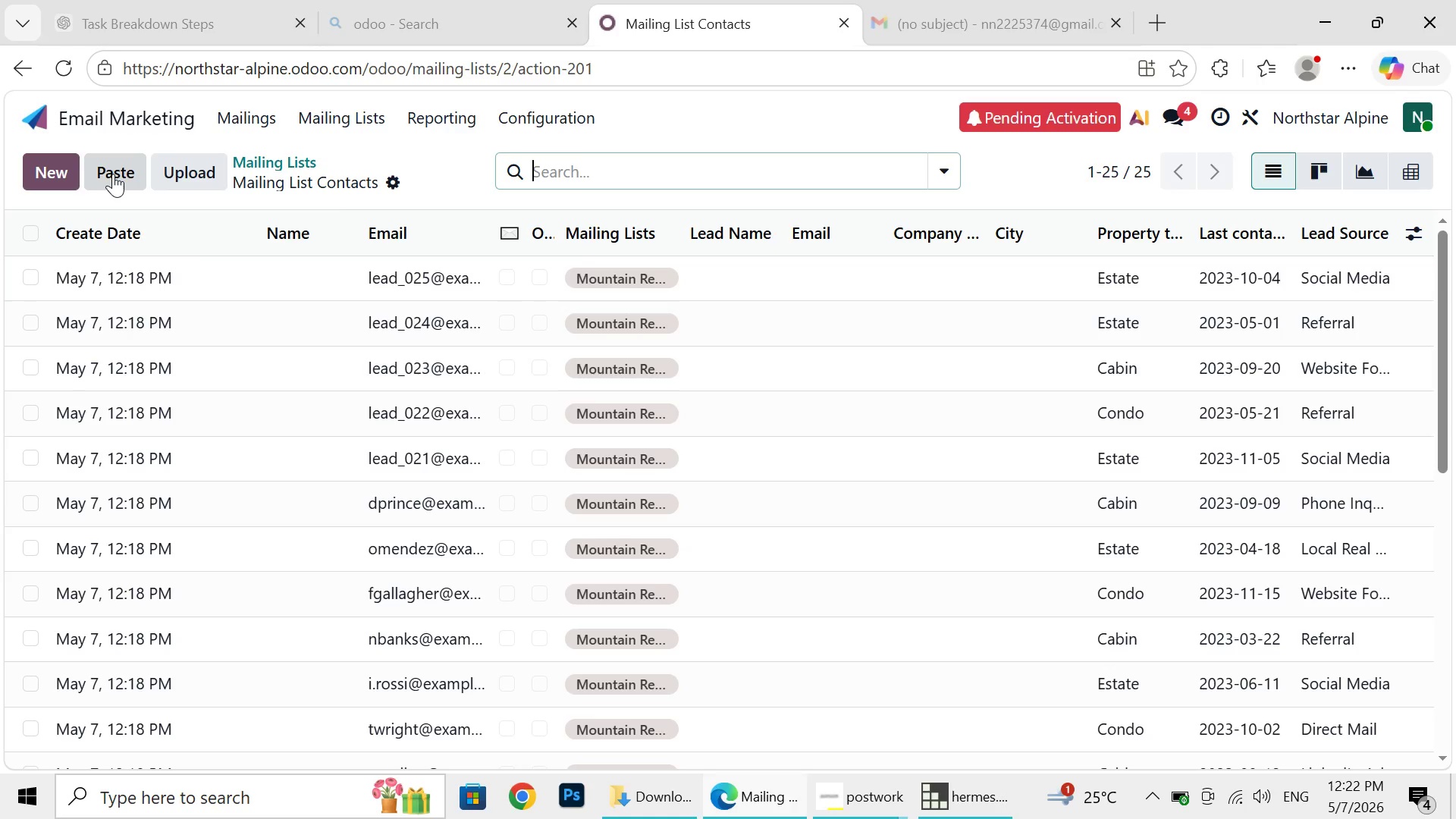 
wait(14.44)
 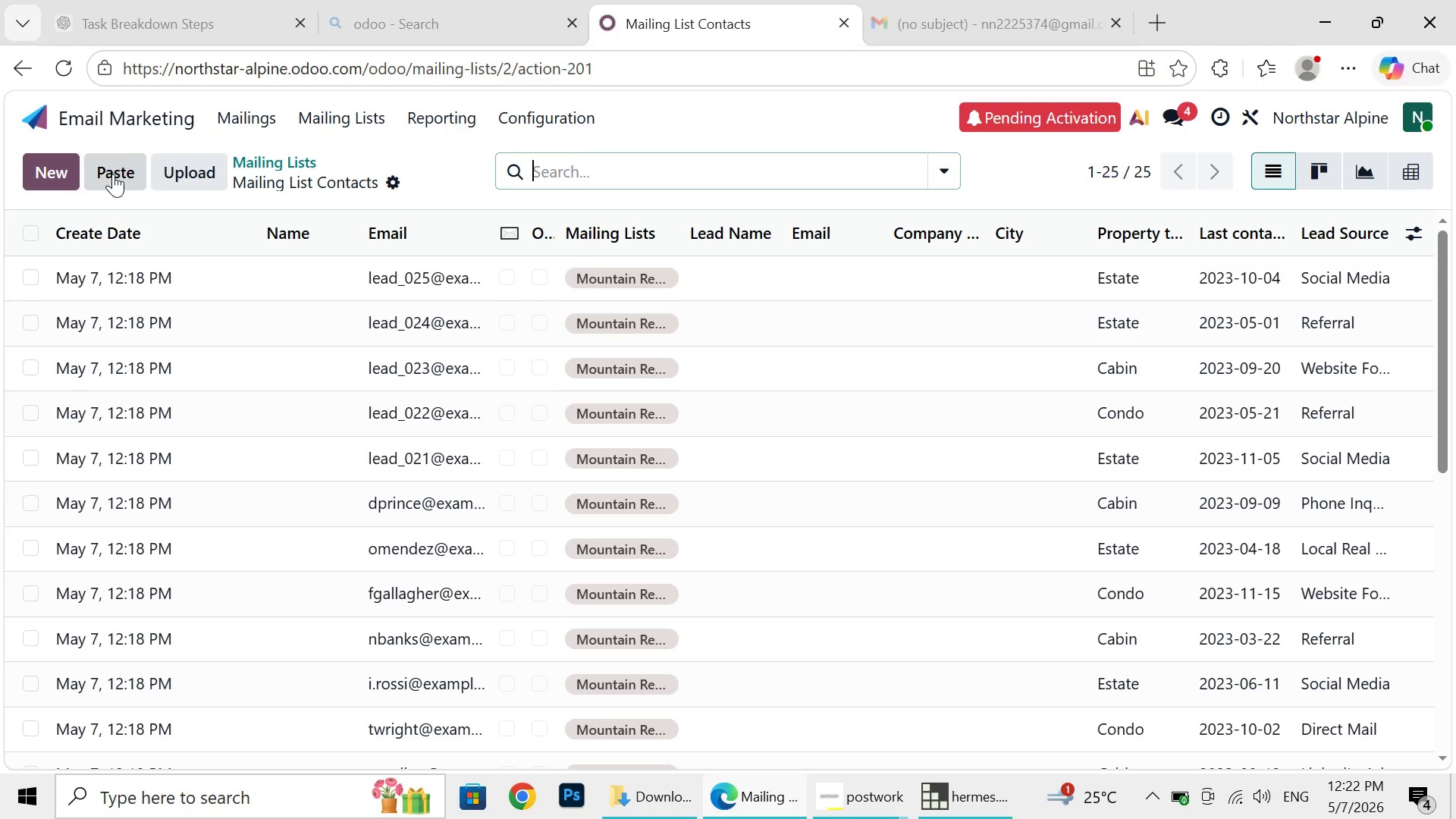 
left_click([65, 168])
 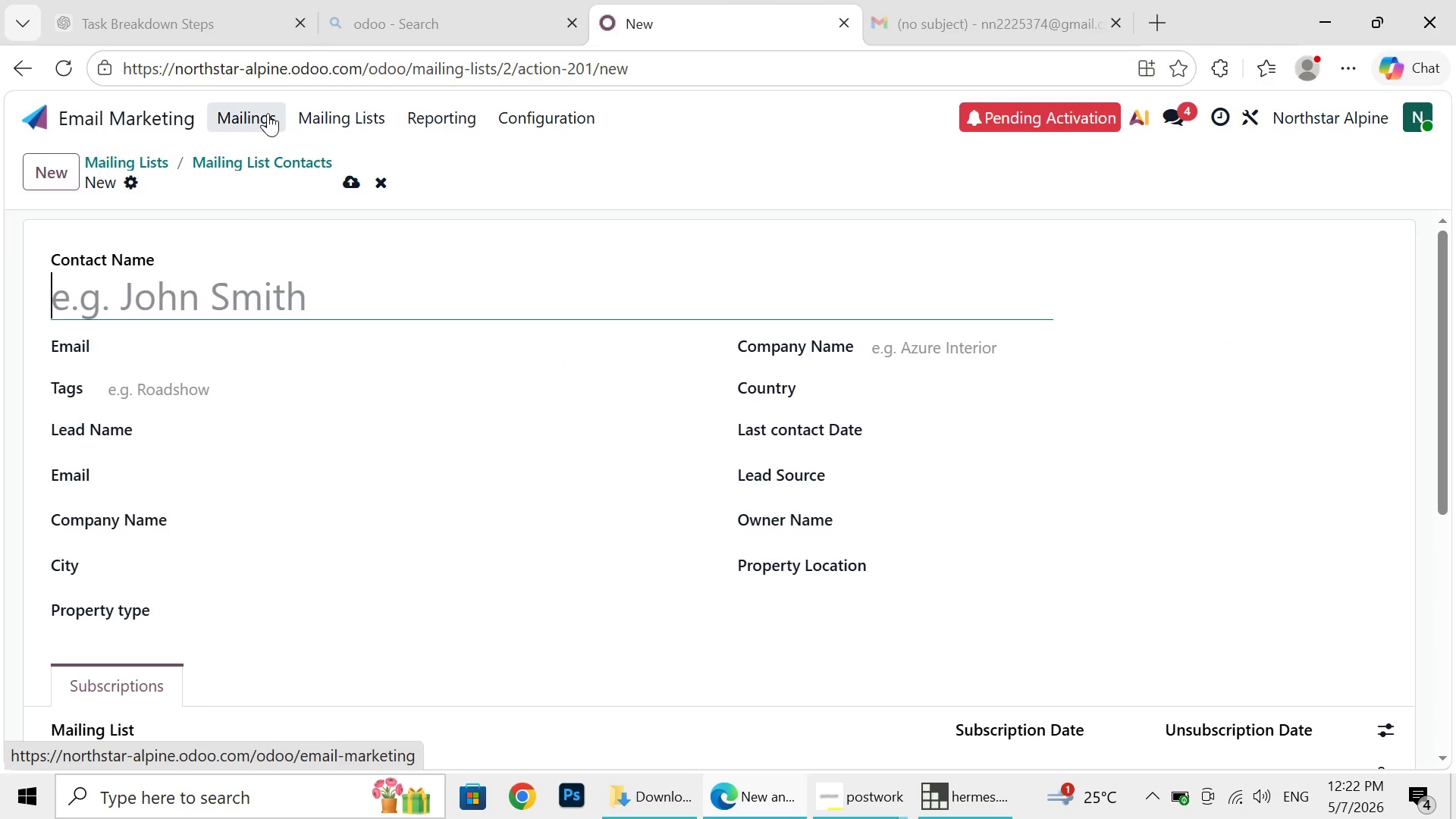 
left_click([318, 110])
 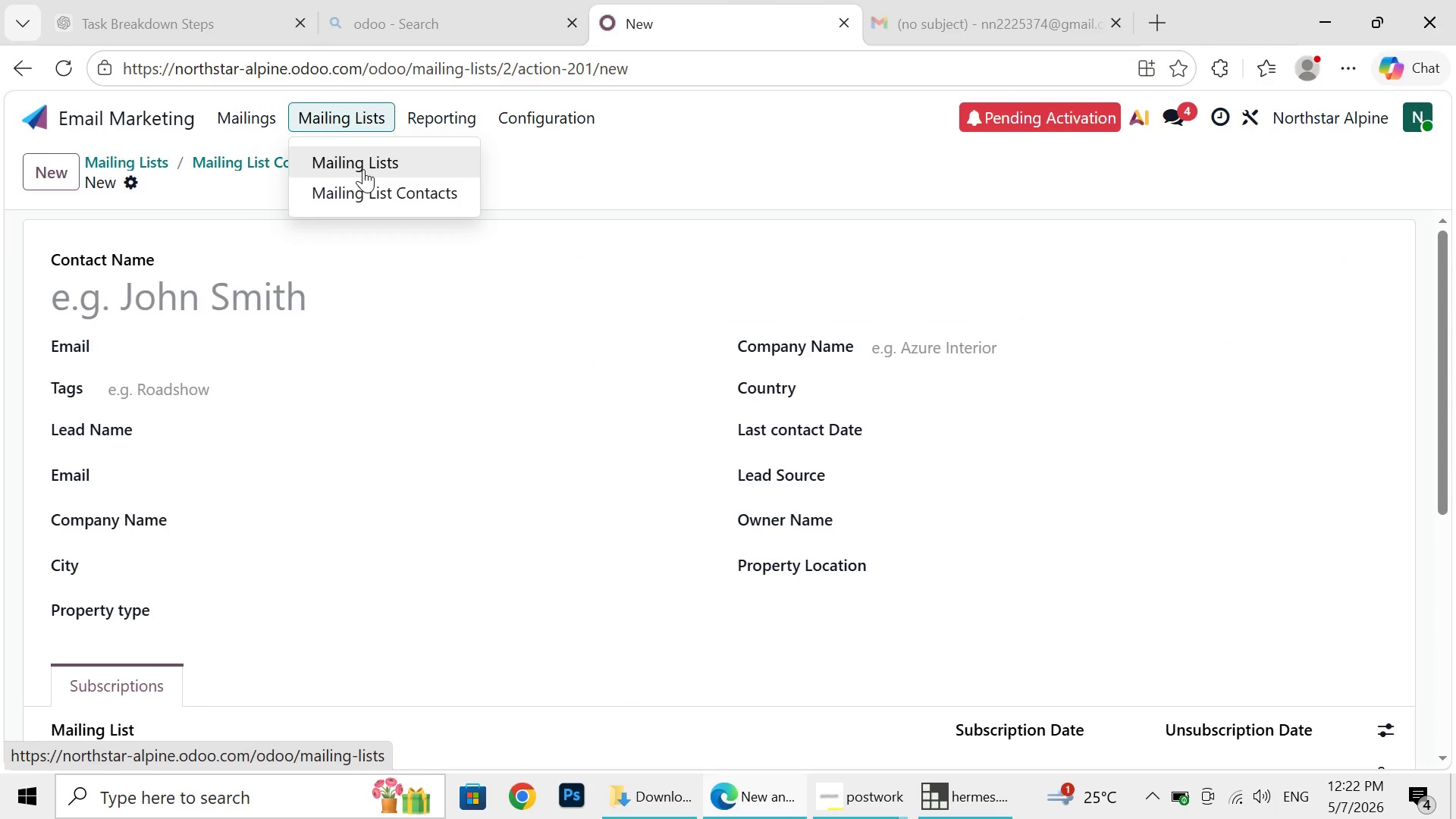 
left_click([363, 169])
 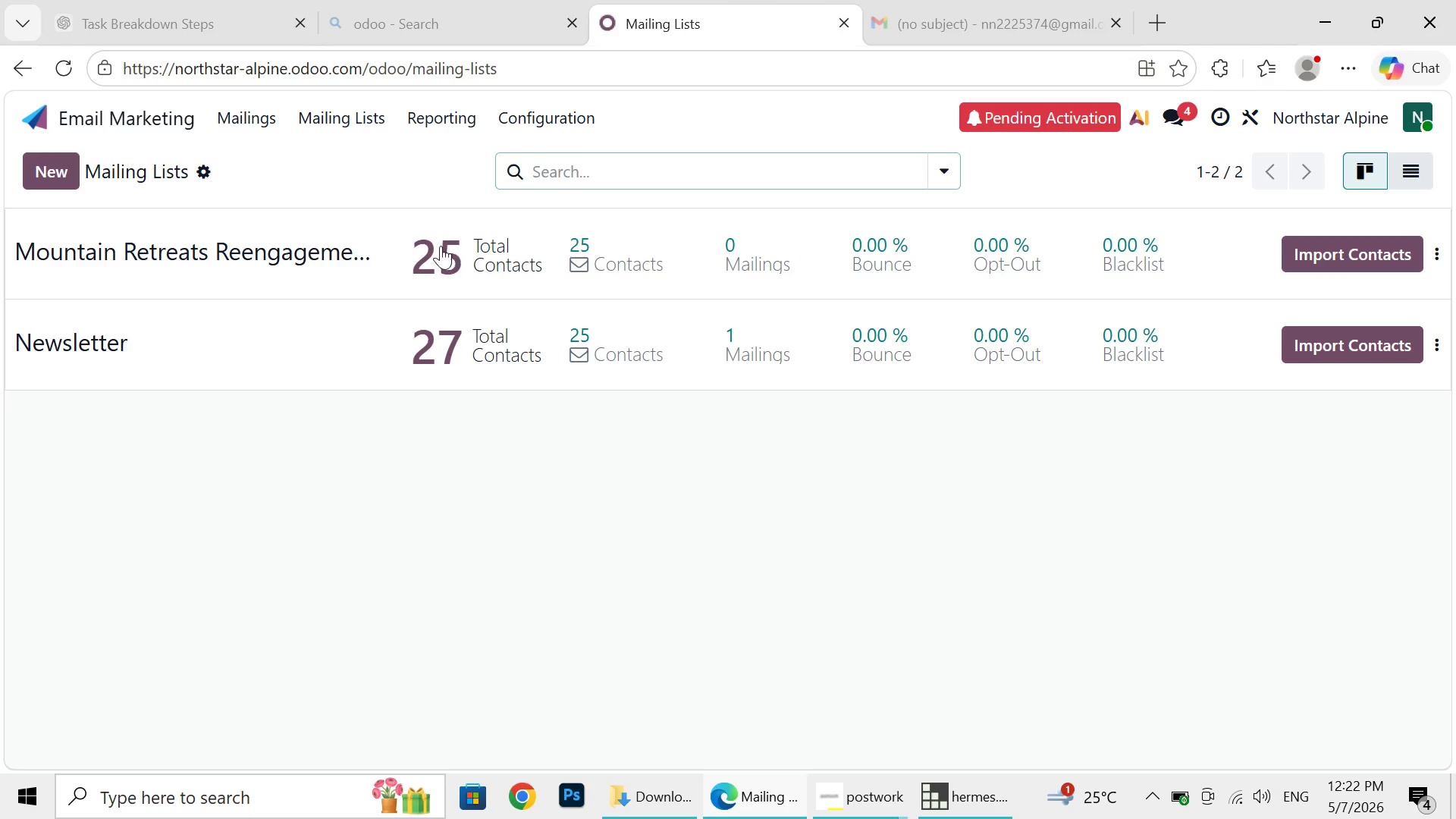 
left_click([430, 242])
 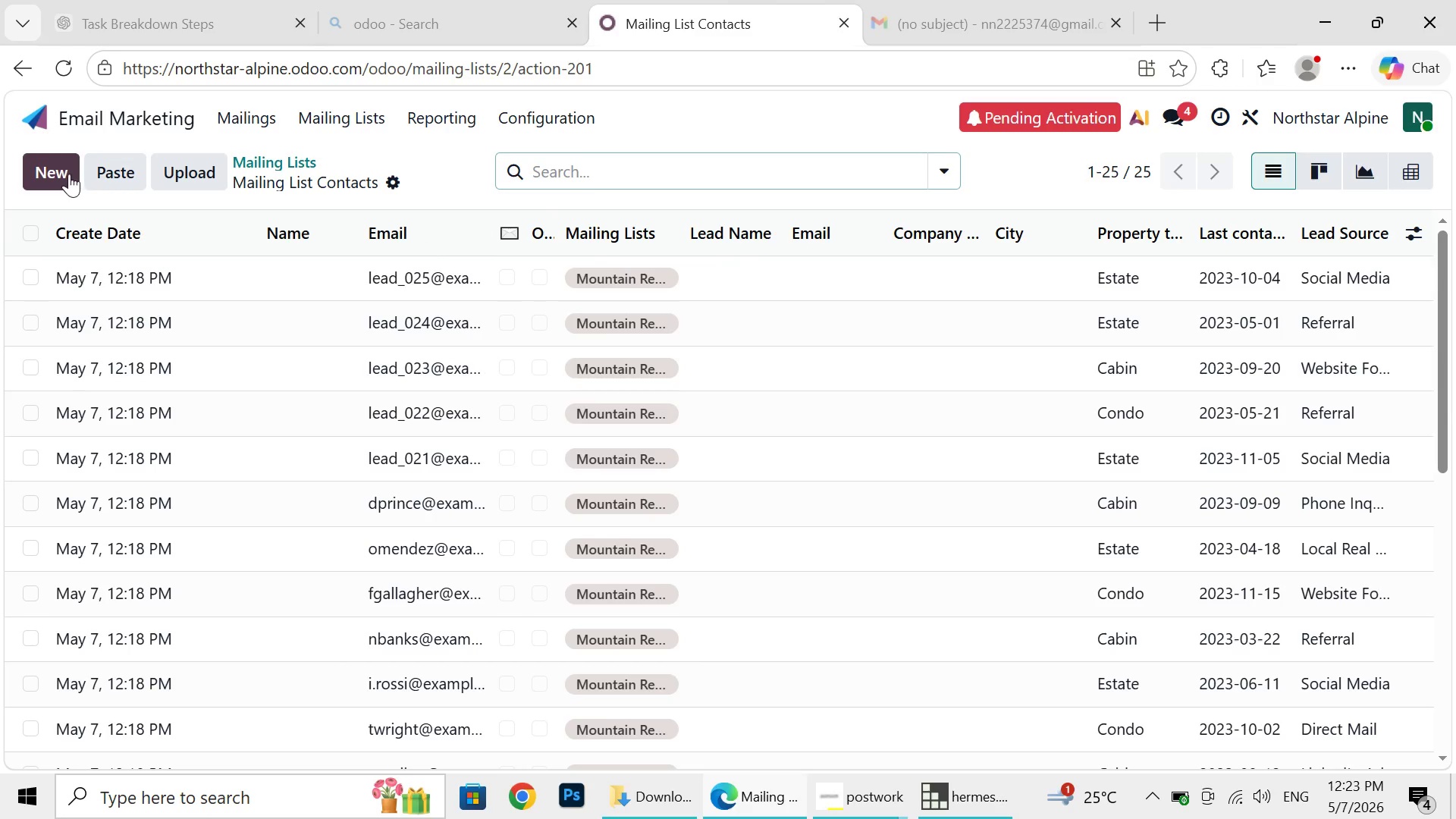 
wait(7.08)
 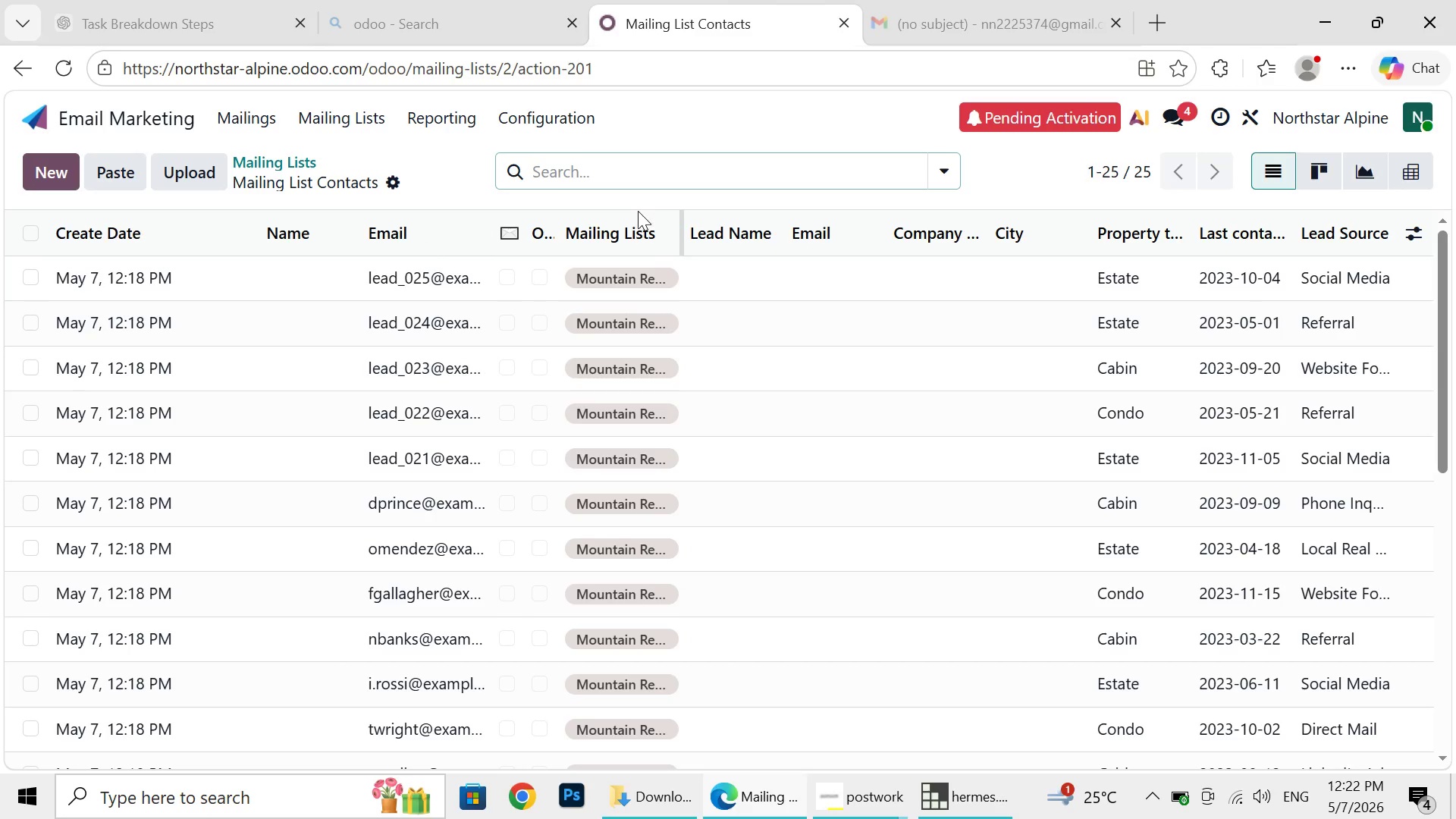 
left_click([196, 163])
 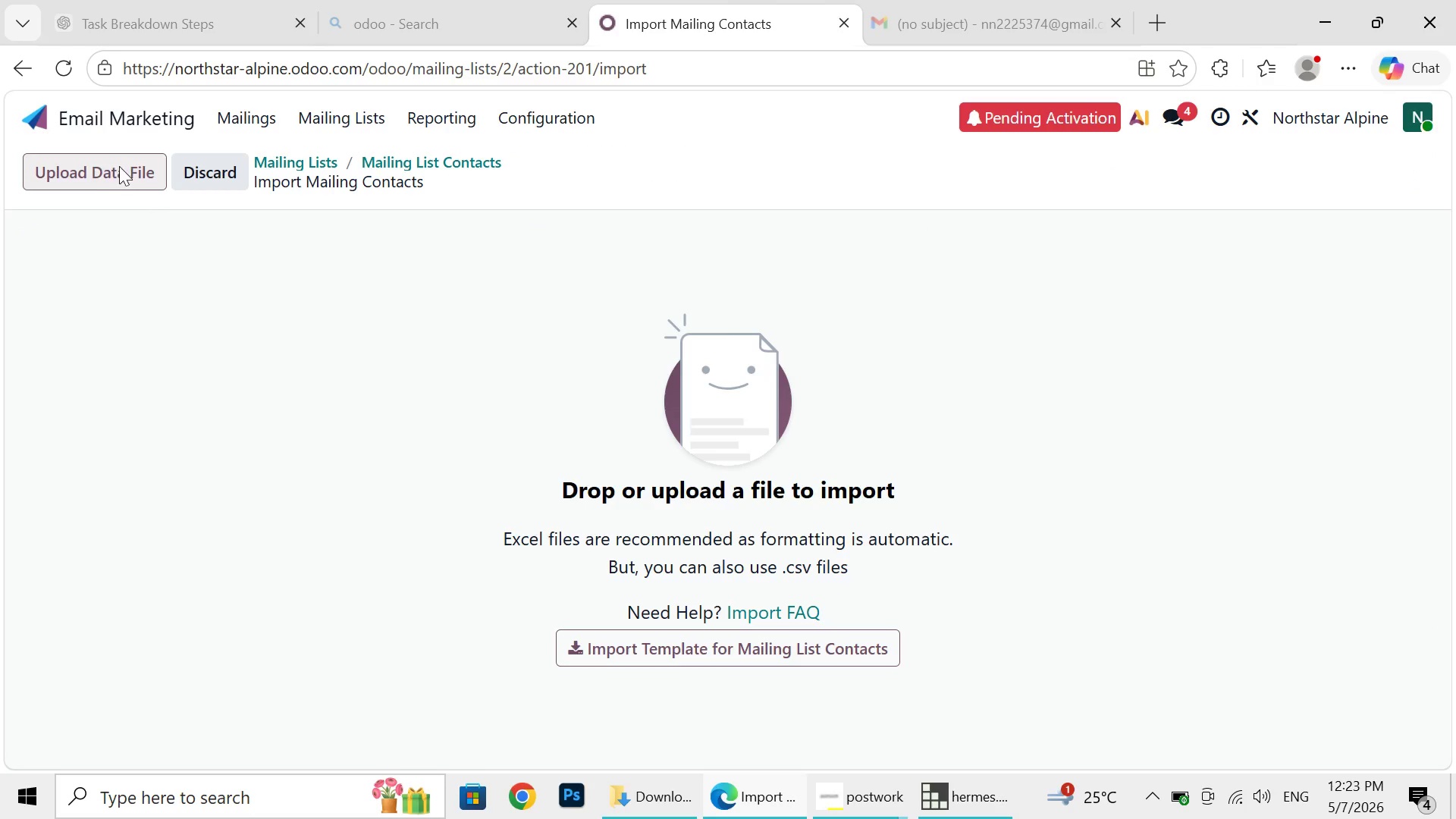 
left_click([119, 166])
 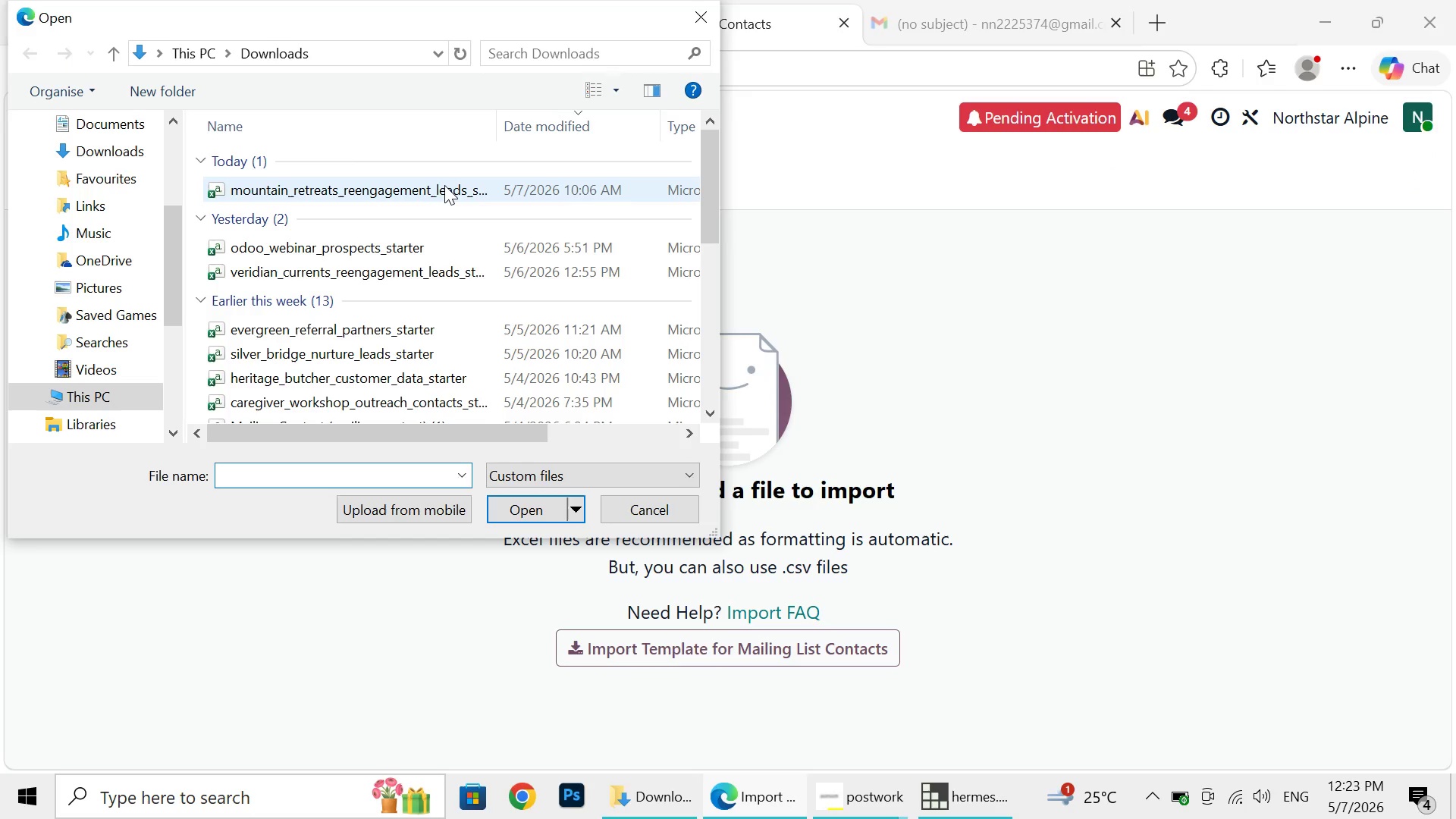 
left_click([444, 185])
 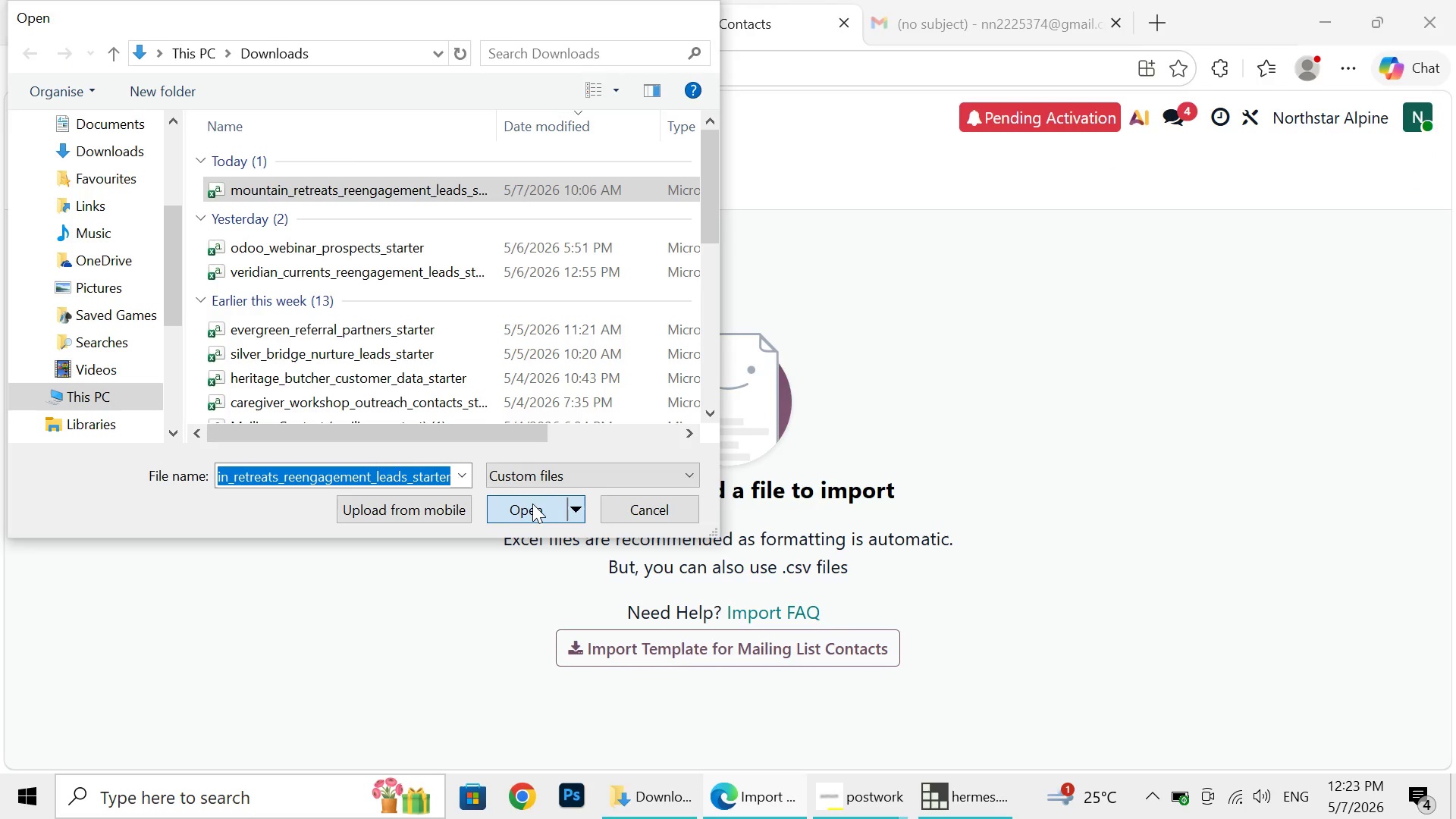 
left_click([532, 504])
 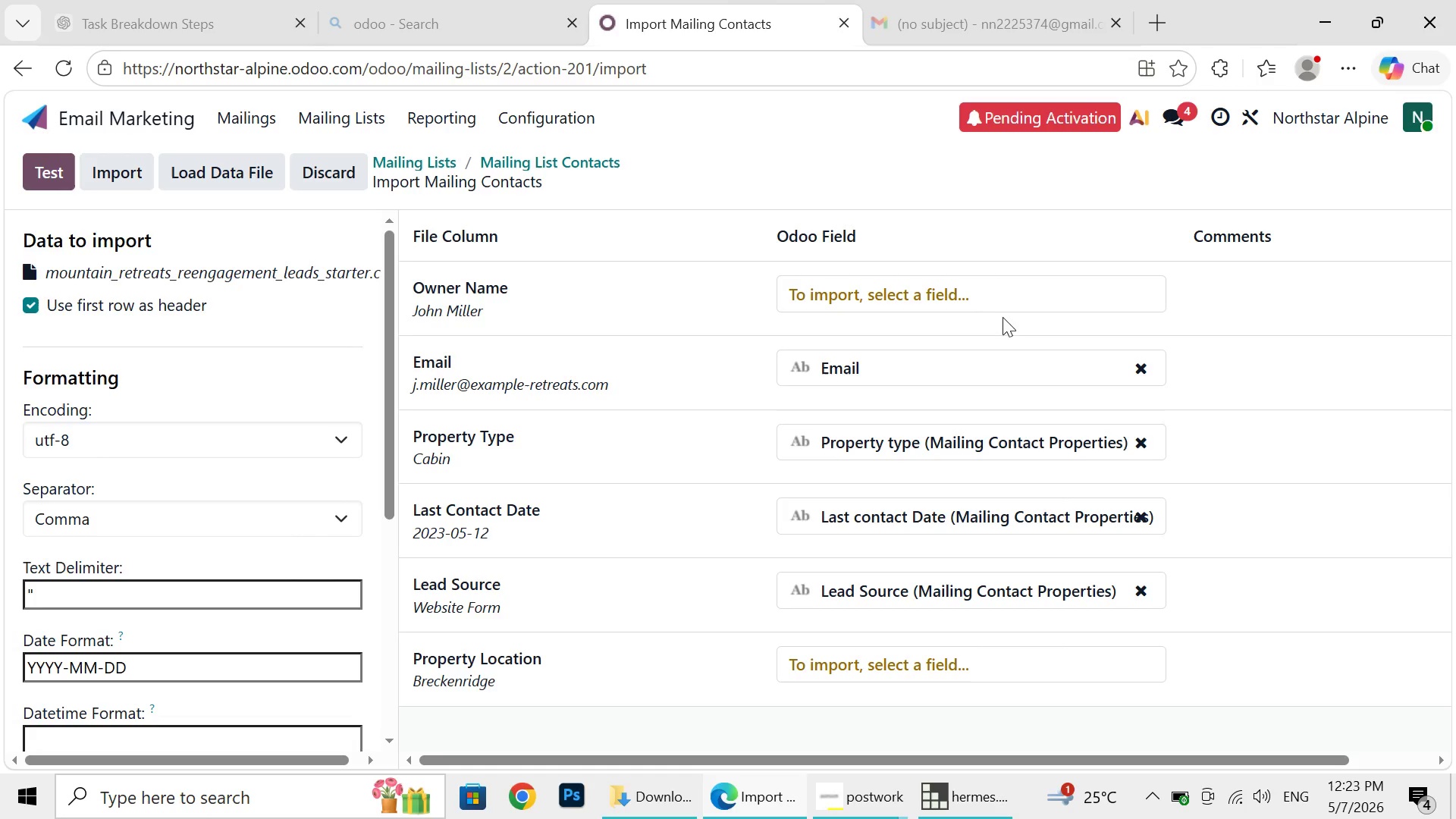 
left_click([1059, 287])
 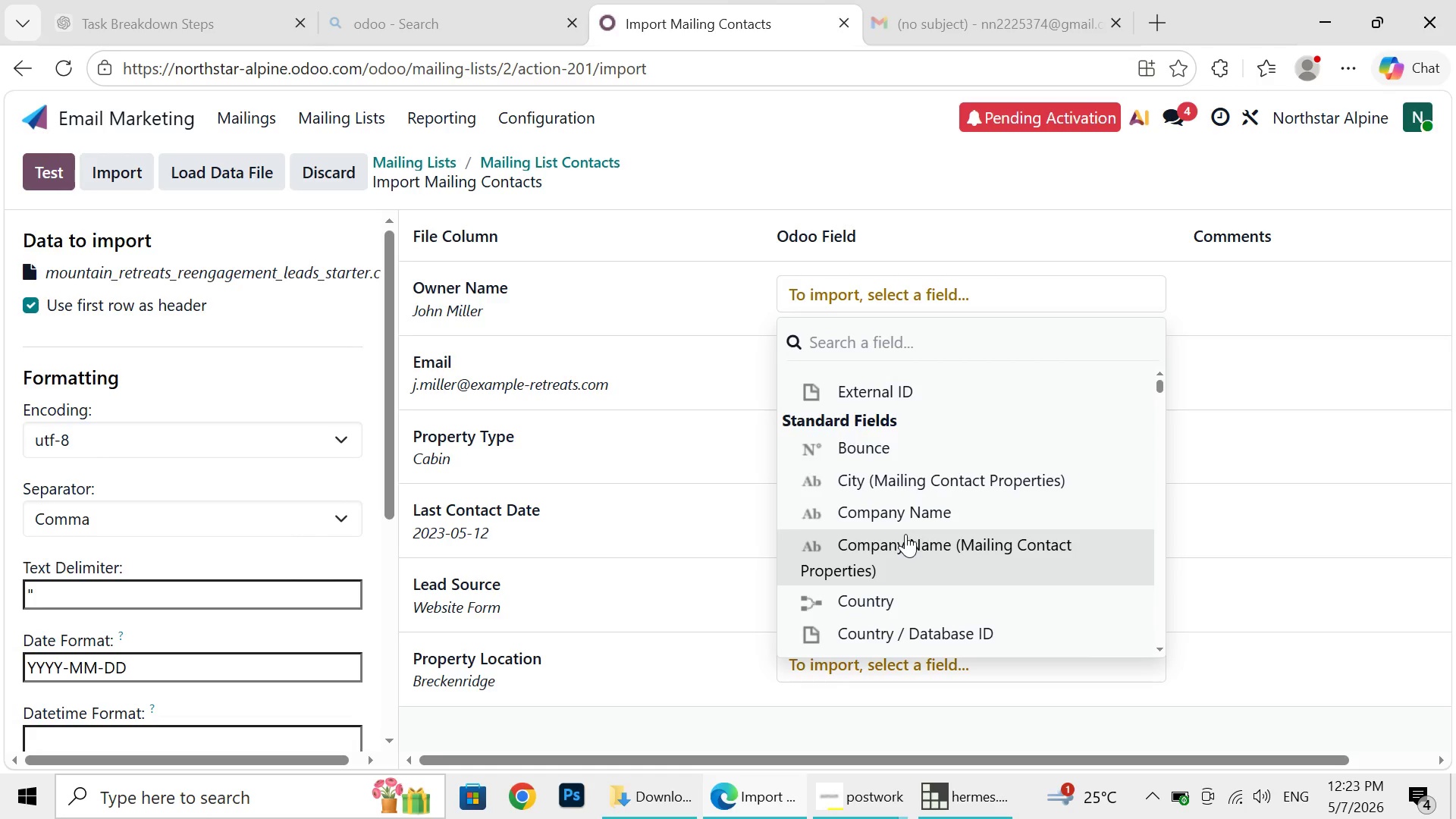 
wait(10.2)
 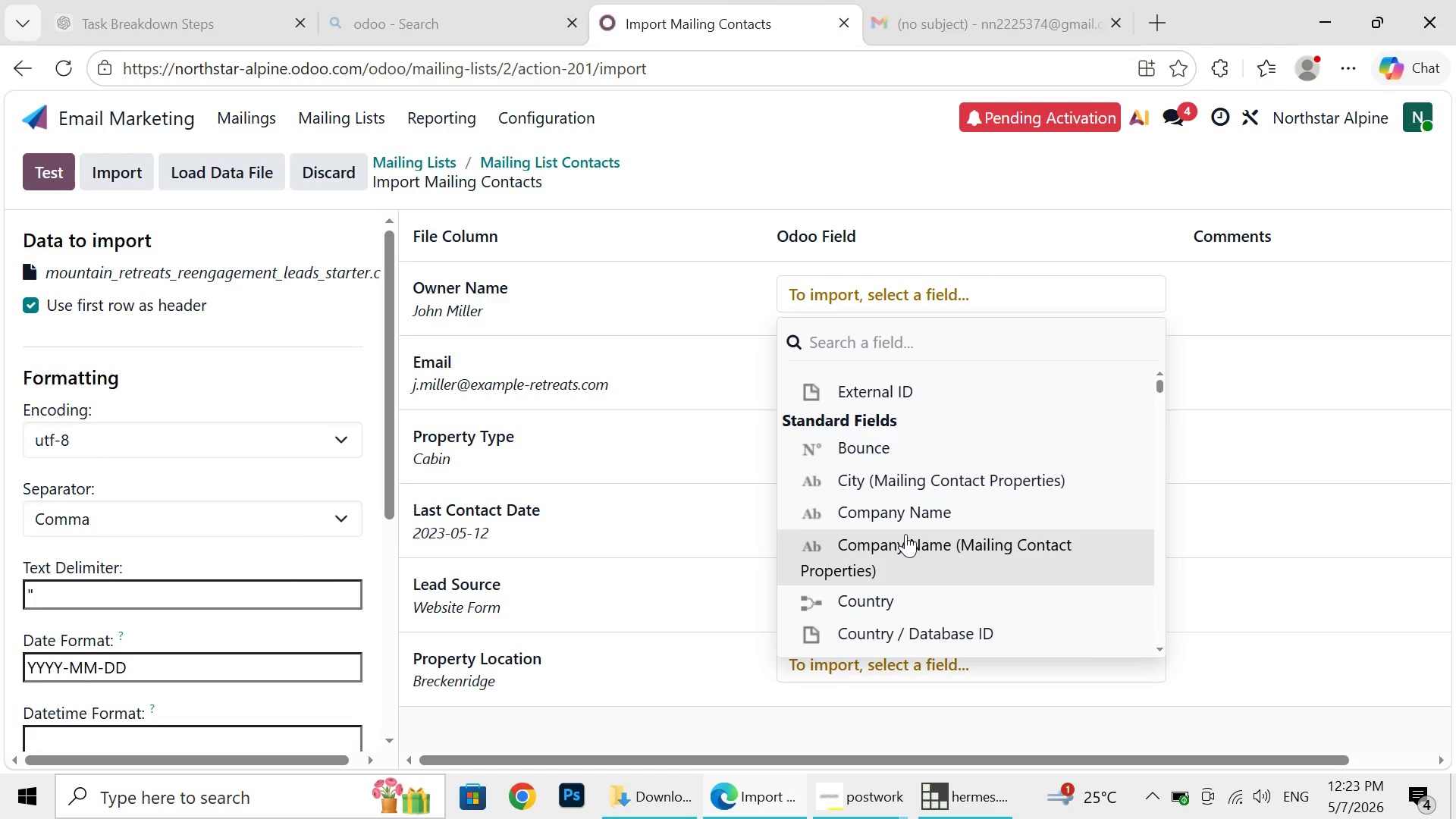 
left_click([967, 473])
 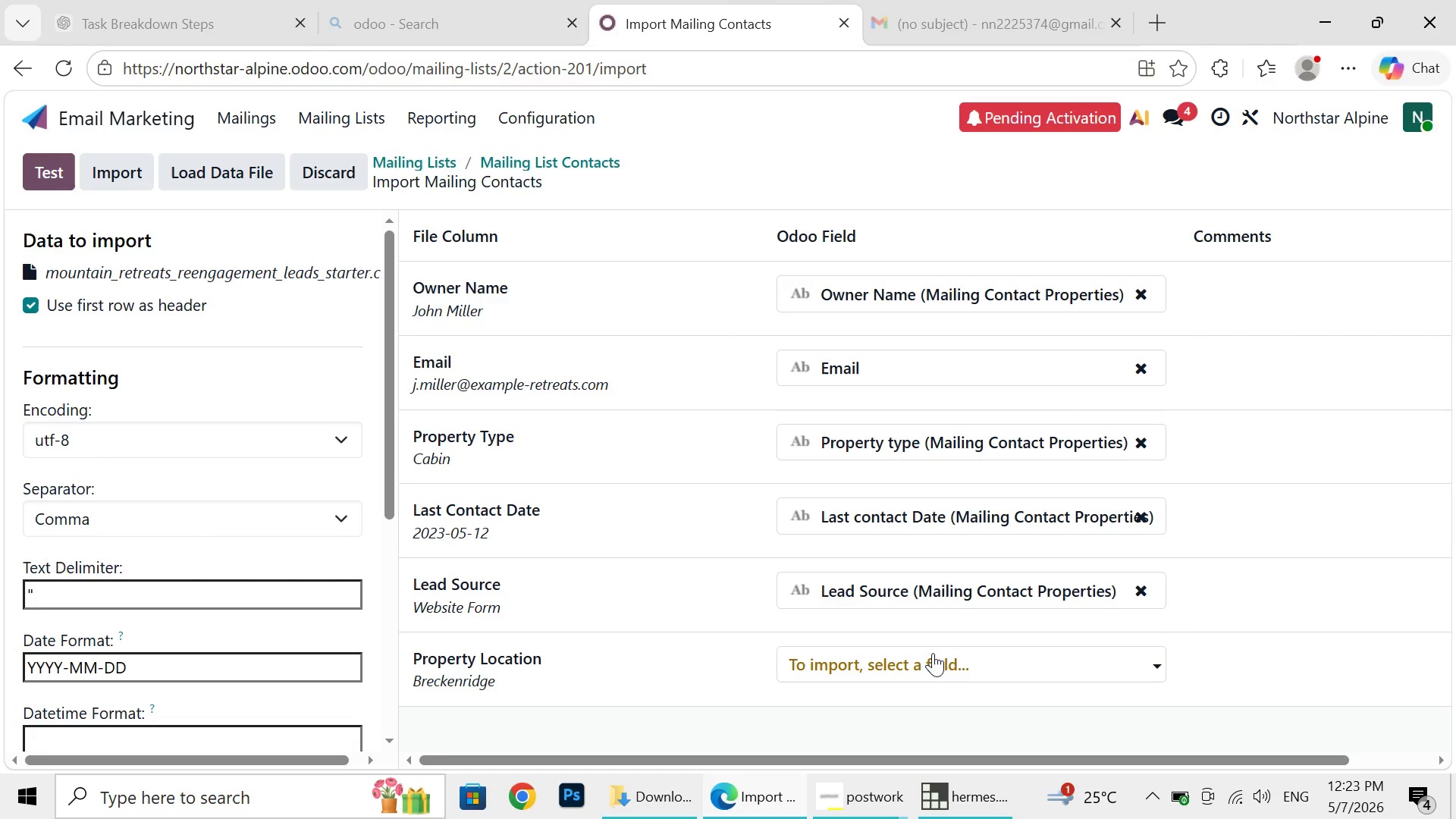 
left_click([933, 653])
 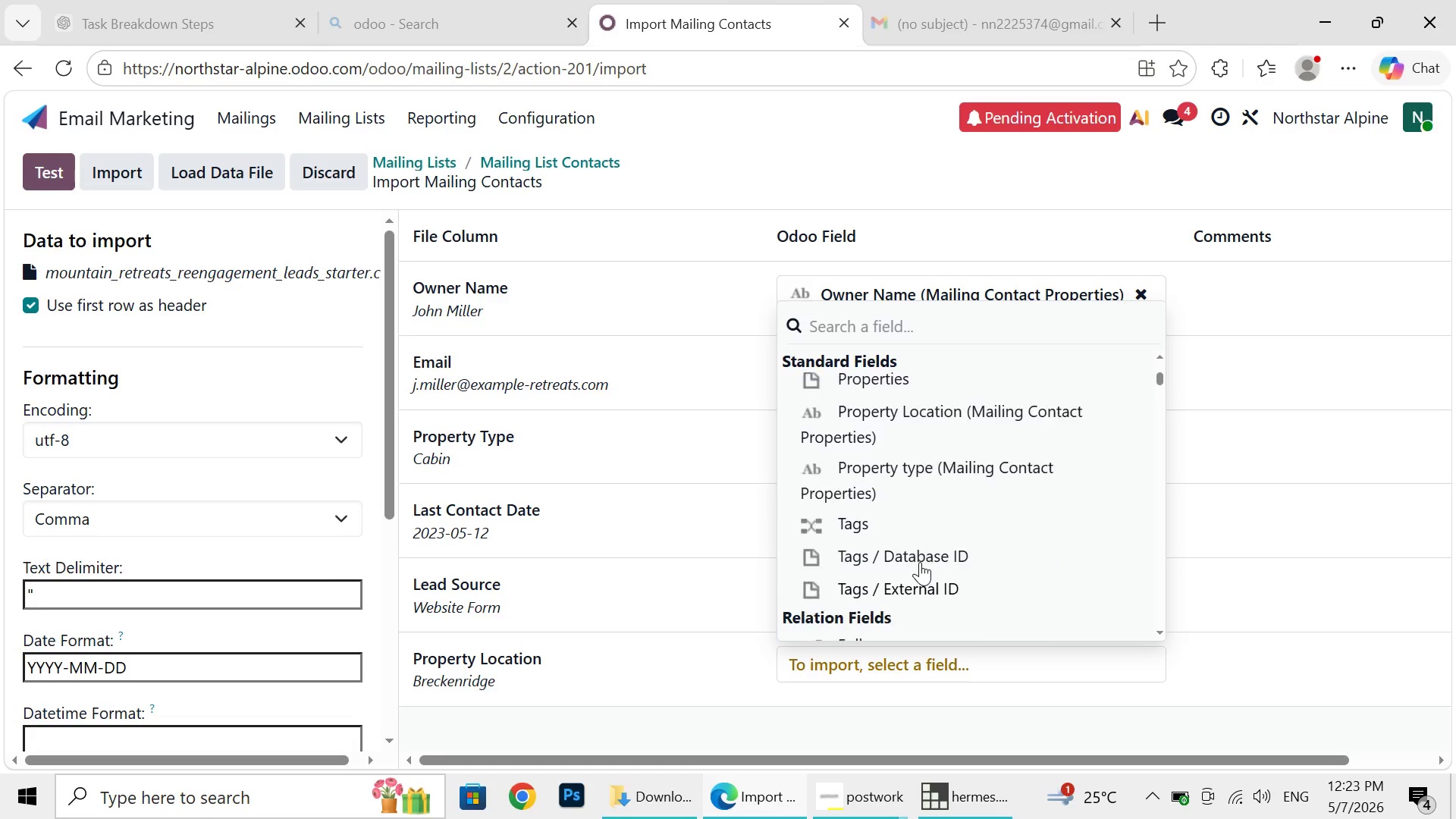 
wait(19.7)
 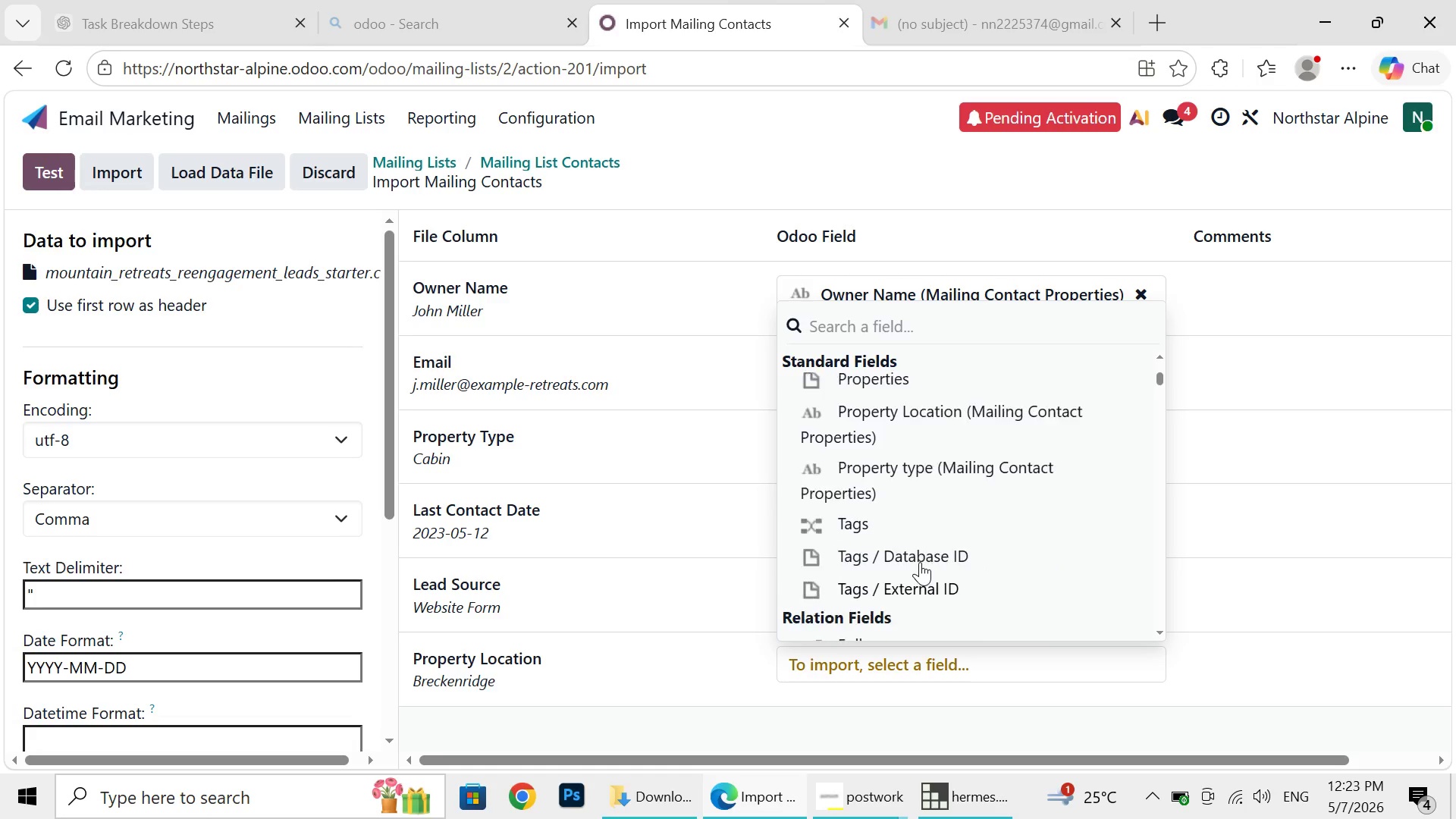 
left_click([980, 475])
 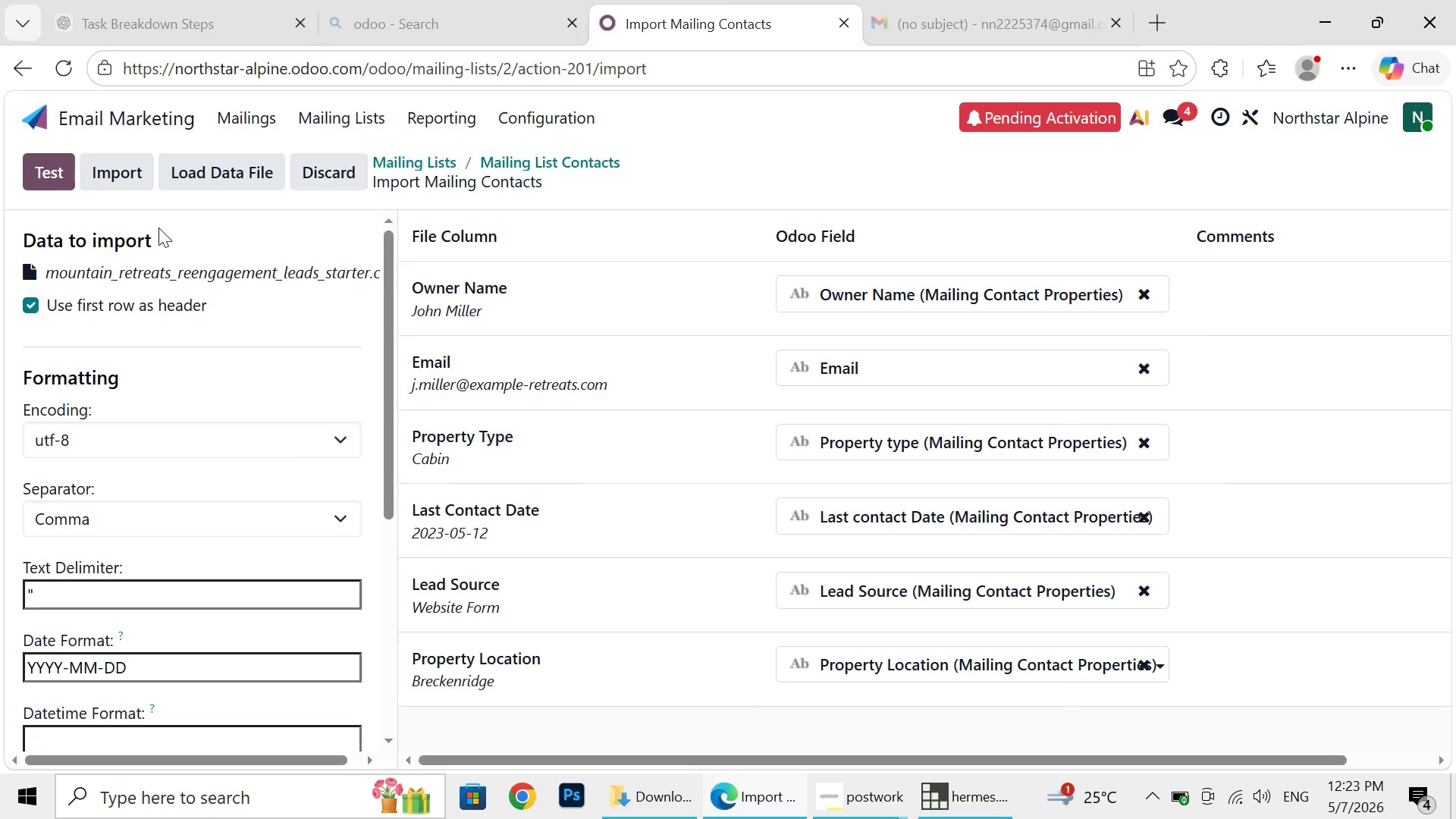 
wait(9.72)
 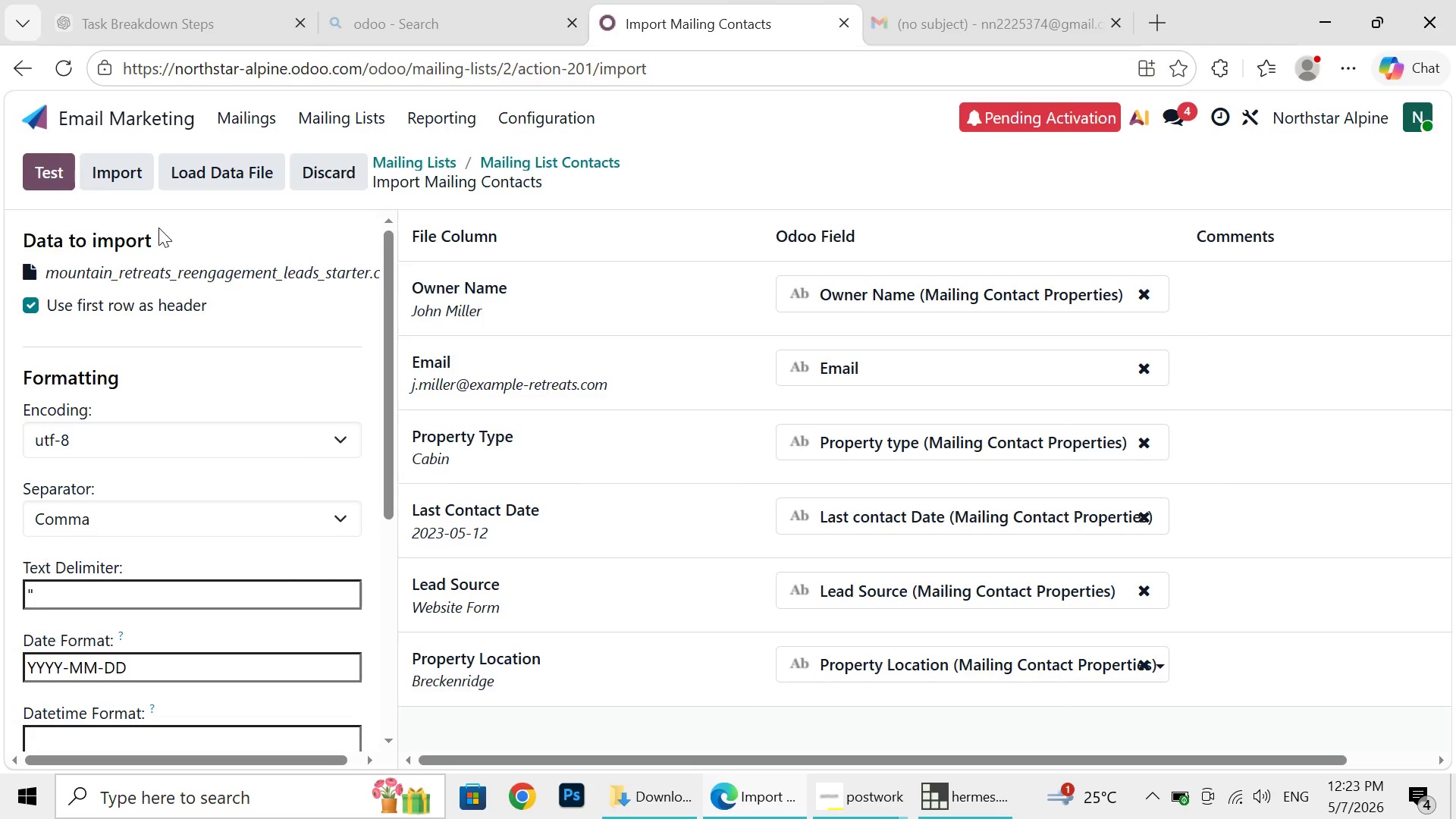 
left_click([42, 158])
 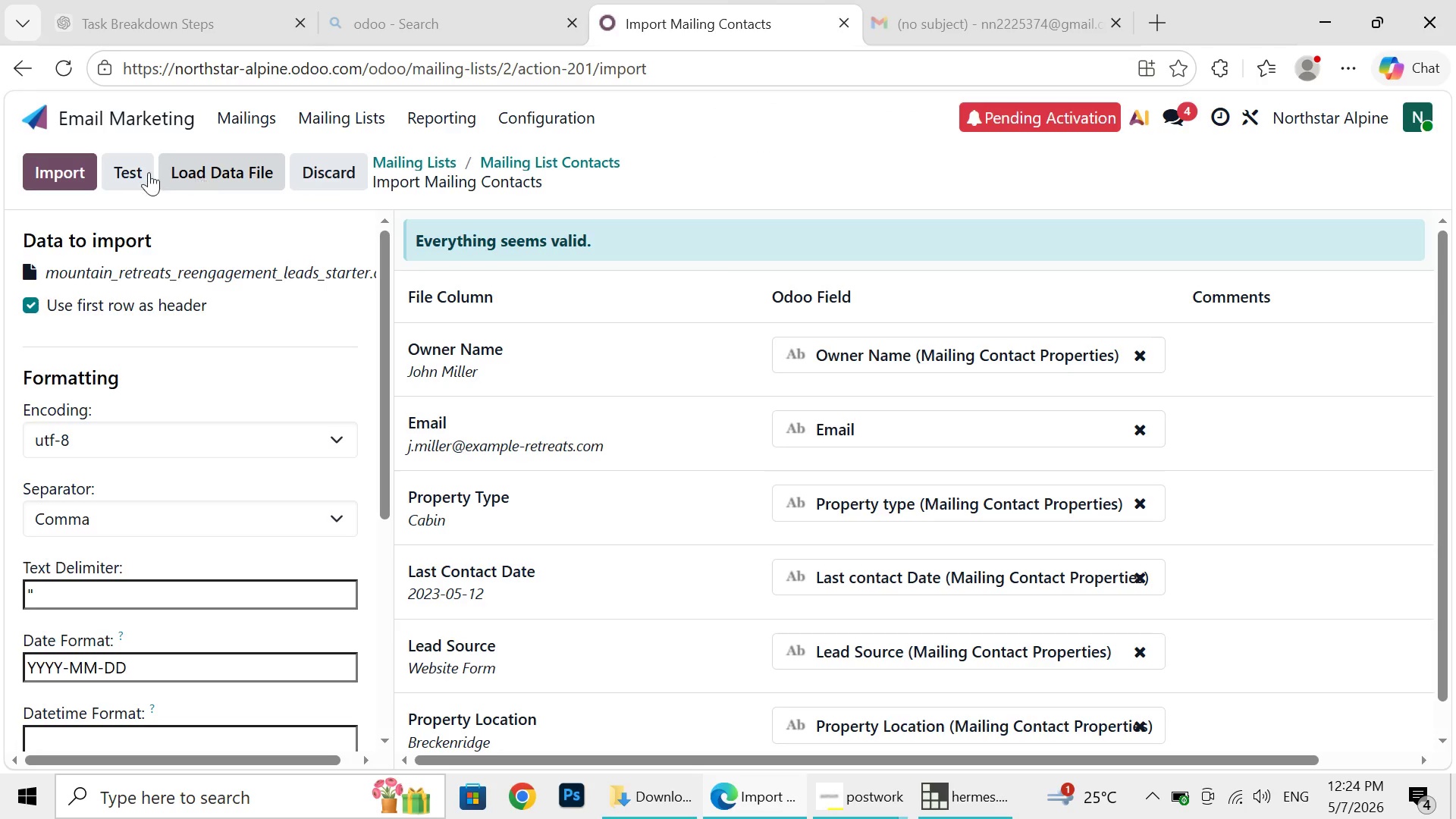 
wait(5.03)
 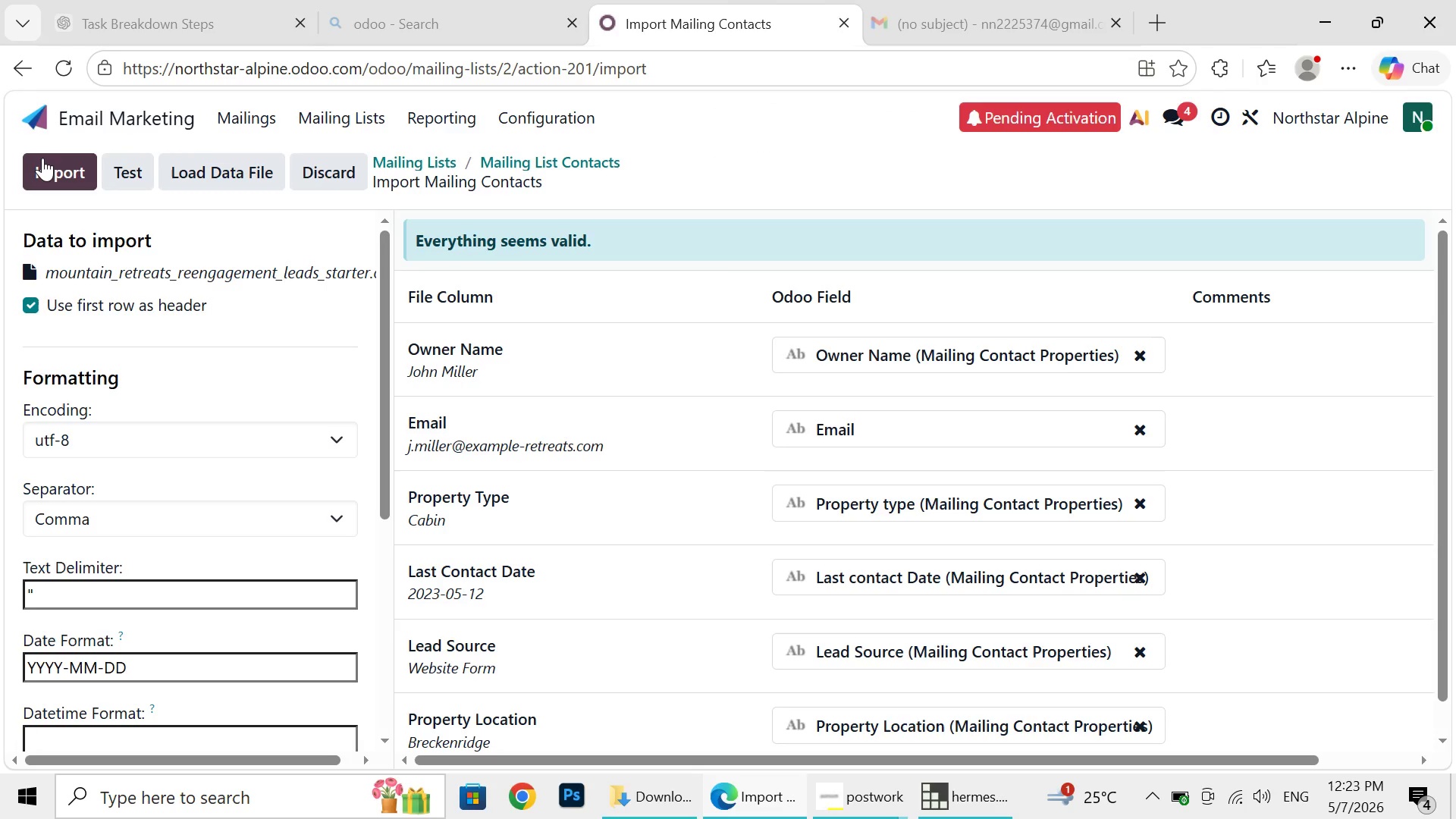 
left_click([53, 174])
 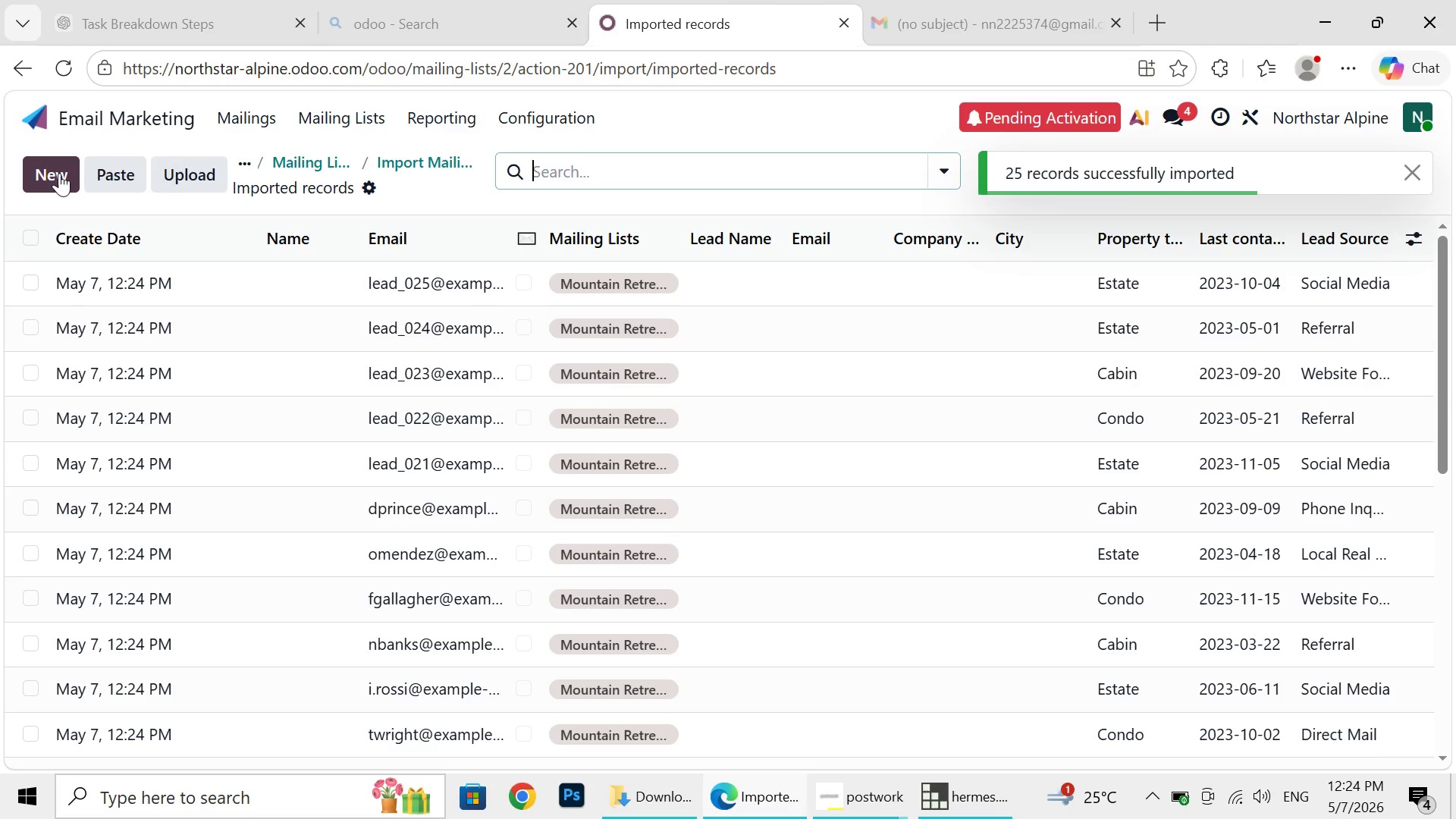 
left_click([352, 124])
 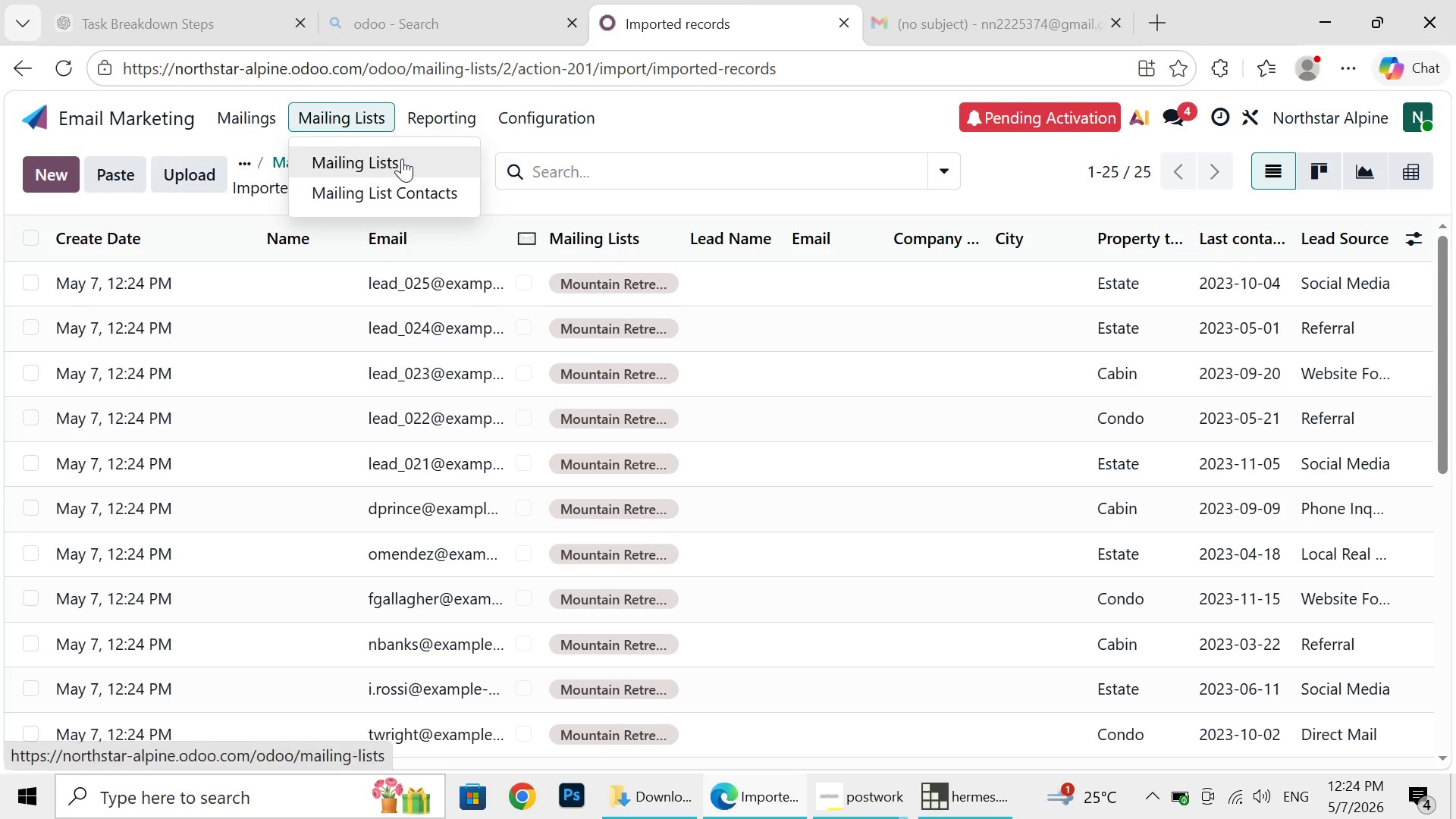 
left_click([402, 158])
 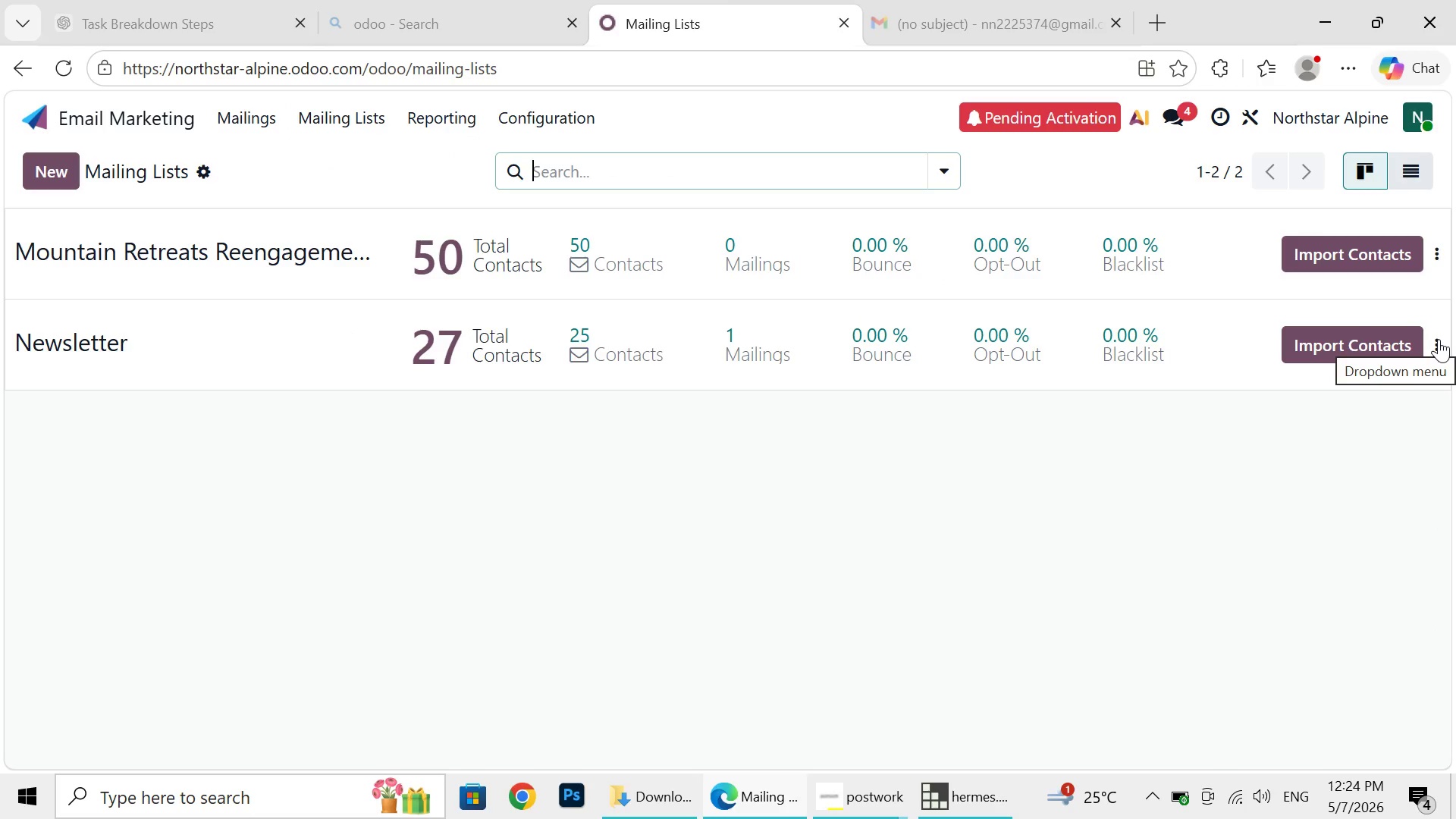 
wait(5.61)
 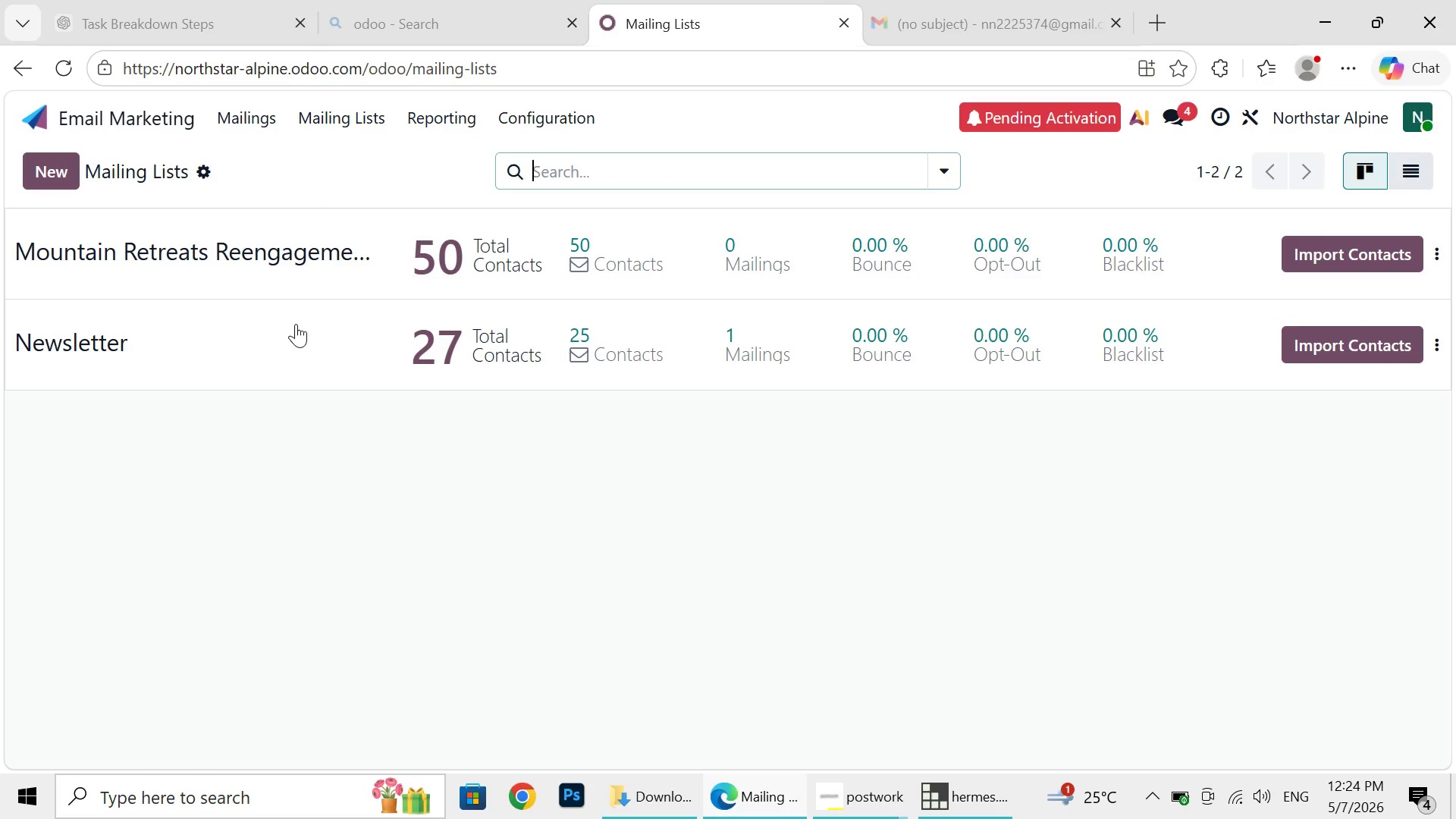 
right_click([1439, 339])
 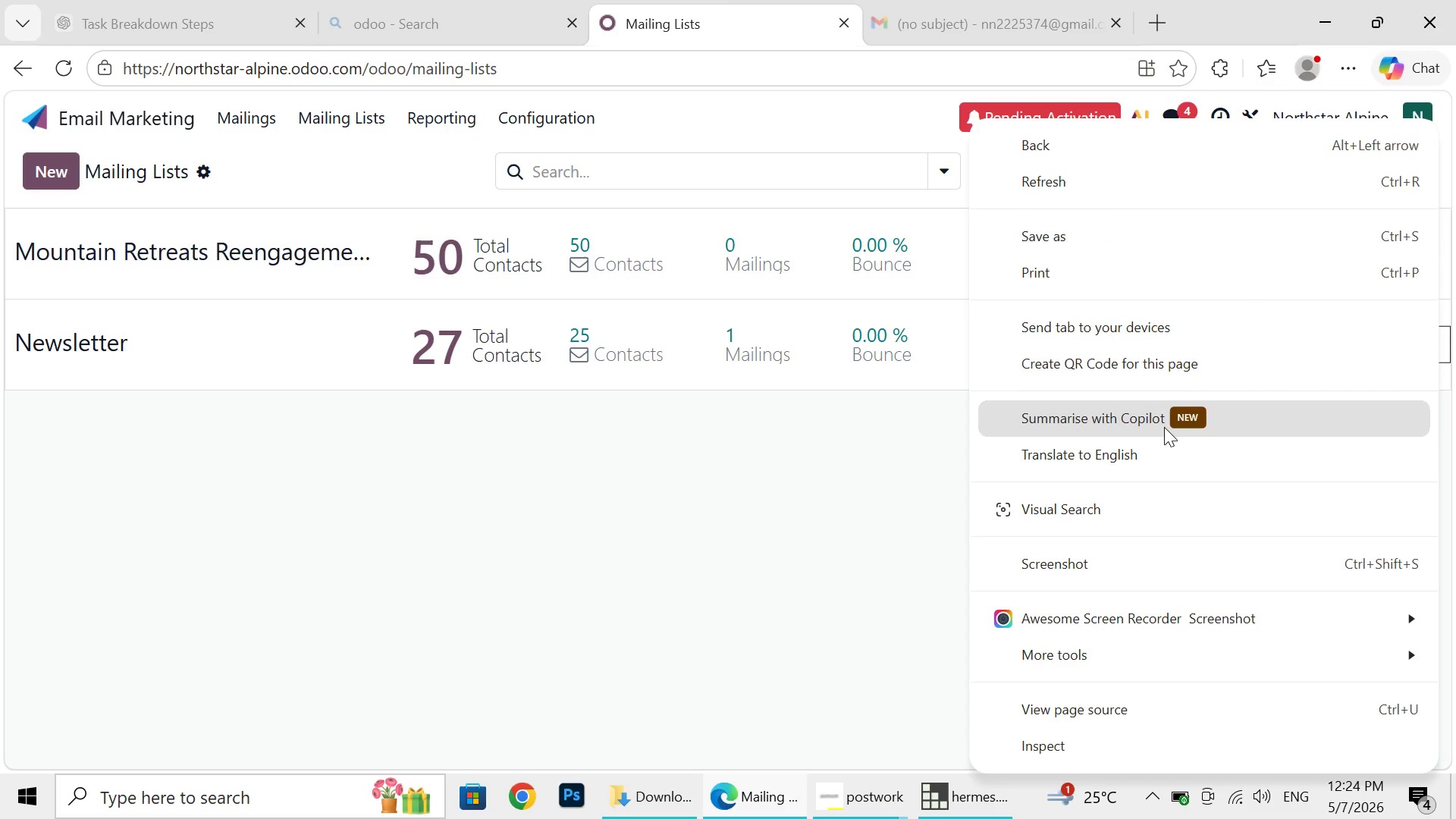 
left_click([928, 510])
 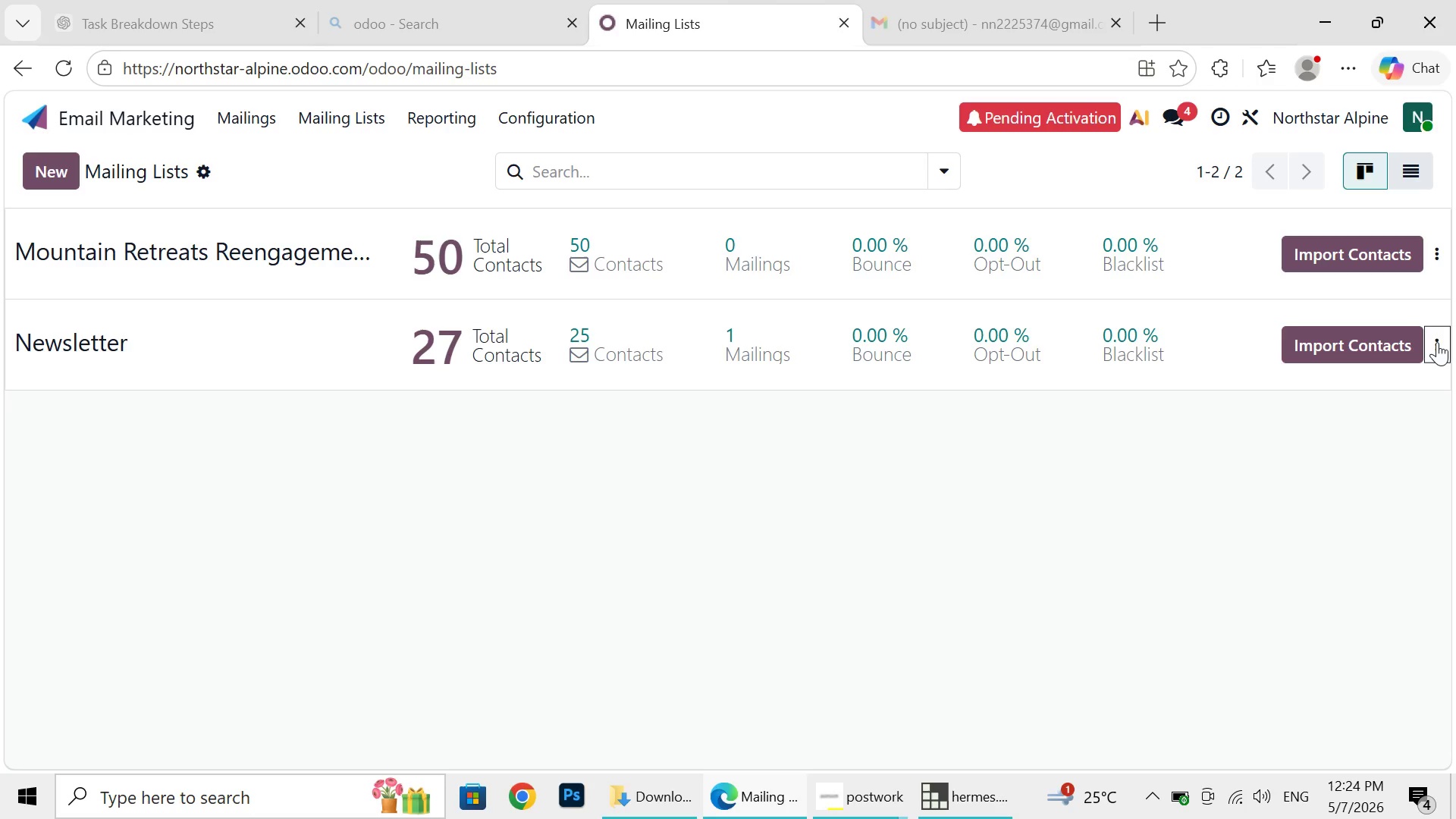 
left_click([1437, 342])
 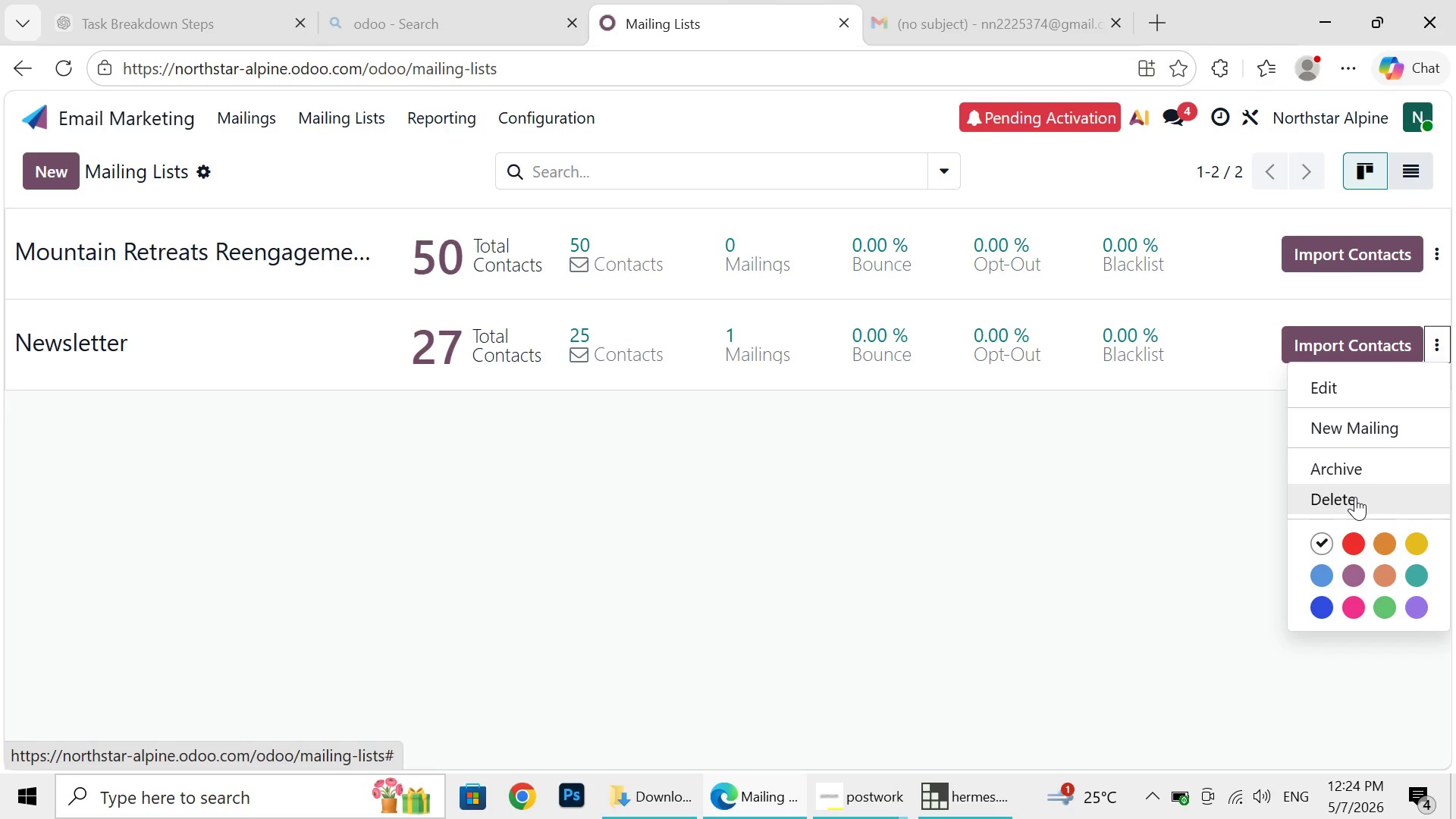 
left_click([1355, 497])
 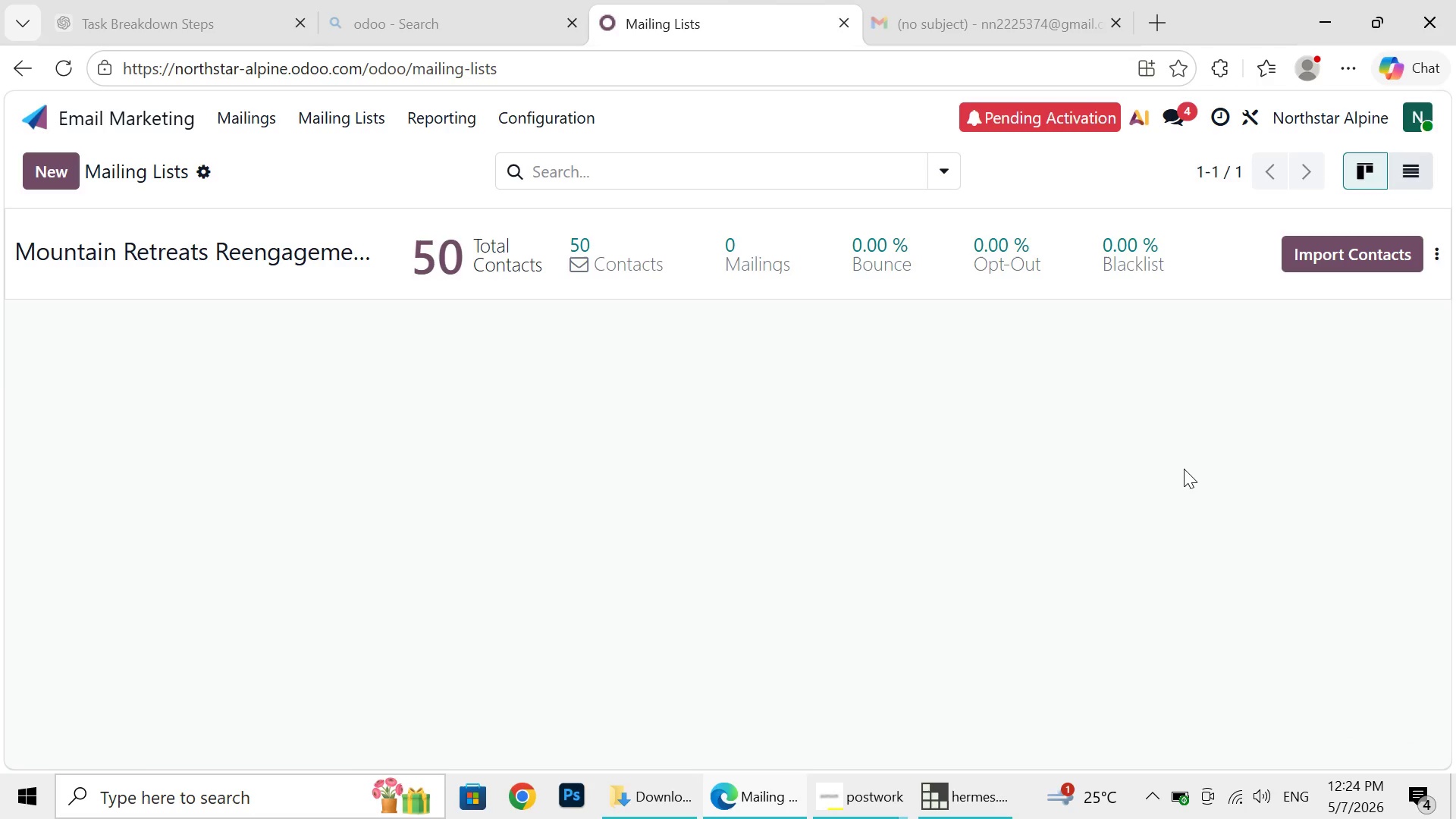 
wait(16.08)
 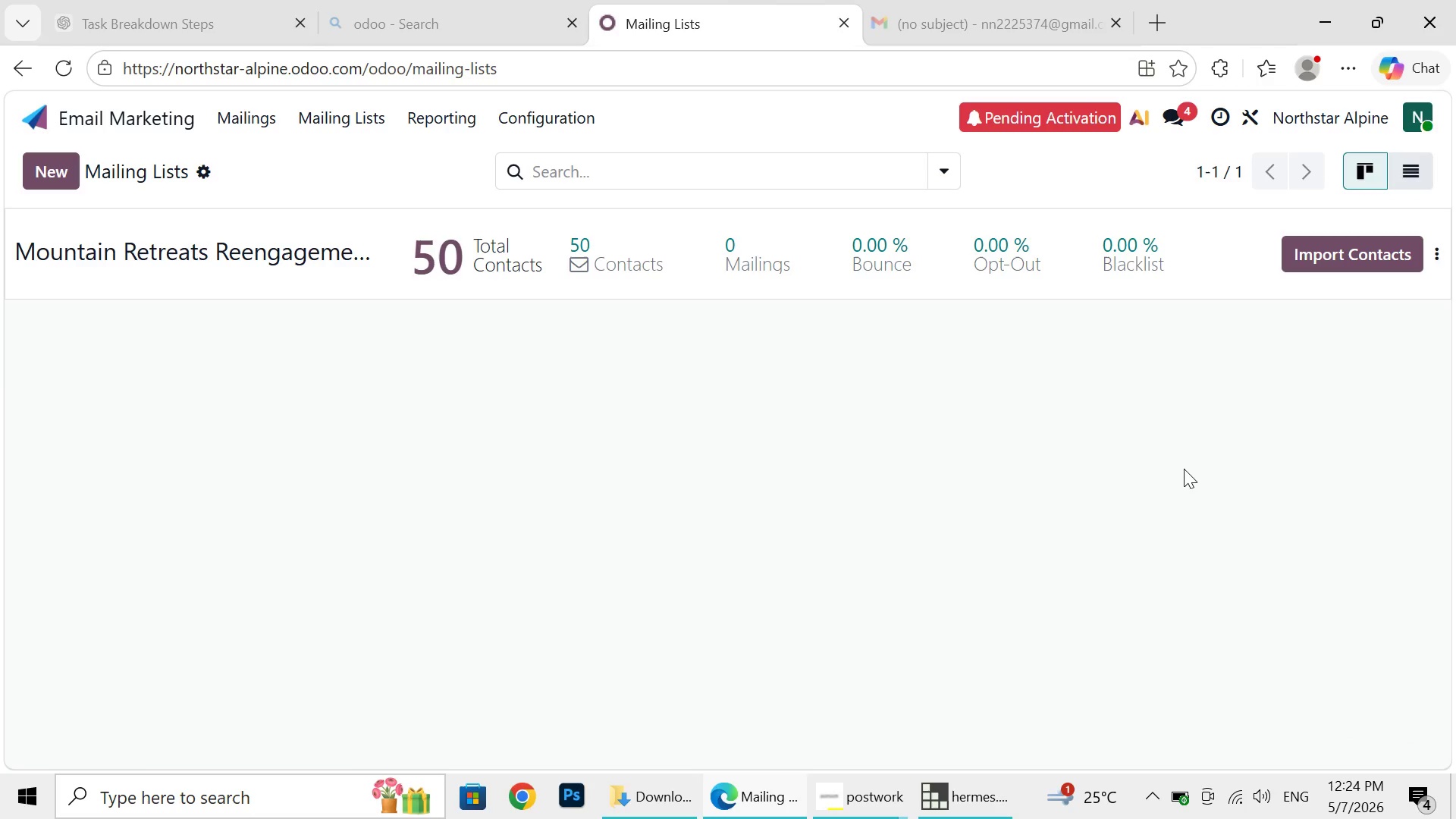 
left_click([922, 698])